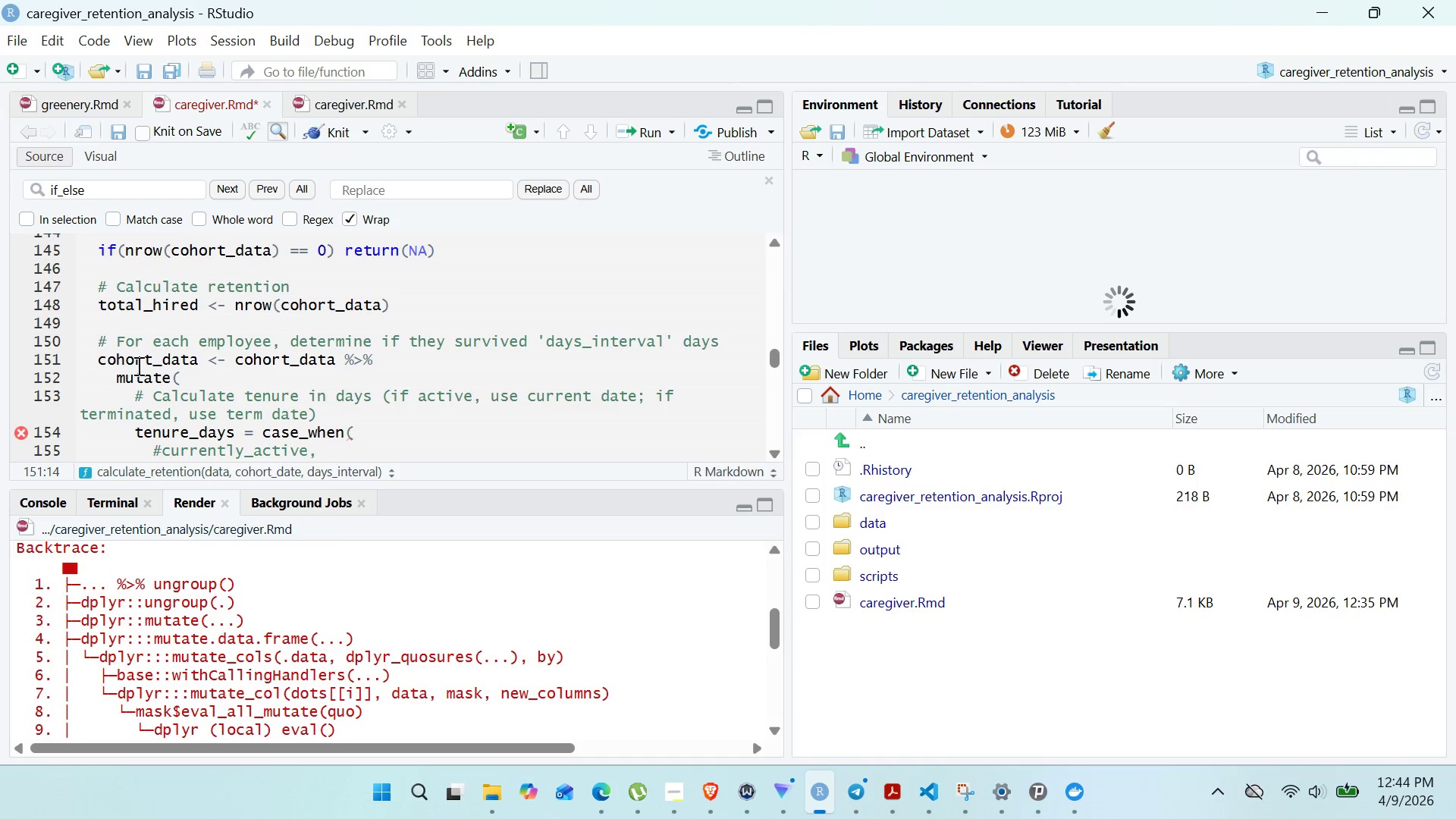 
scroll: coordinate [137, 366], scroll_direction: none, amount: 0.0
 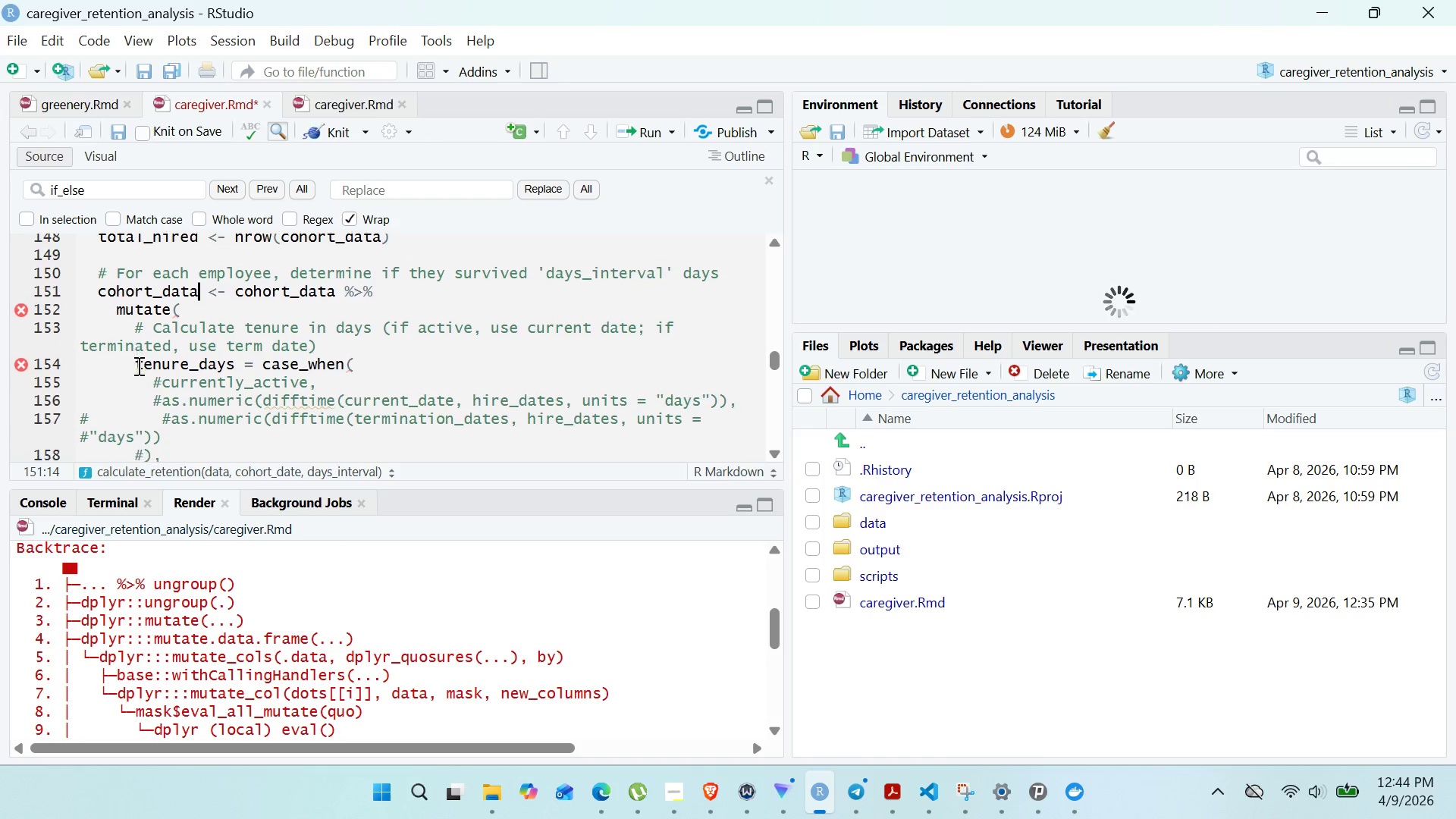 
wait(9.95)
 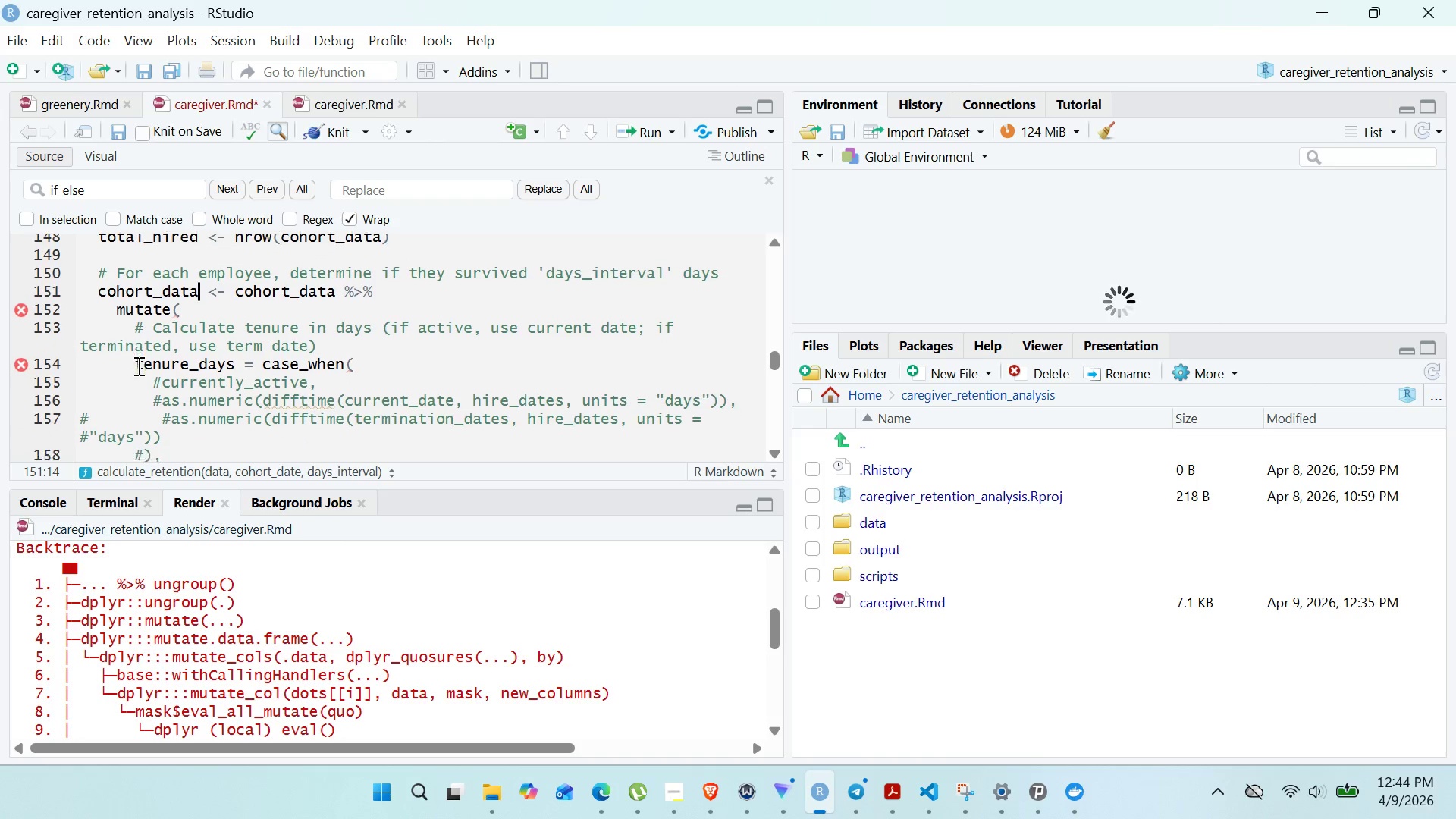 
left_click_drag(start_coordinate=[144, 347], to_coordinate=[617, 434])
 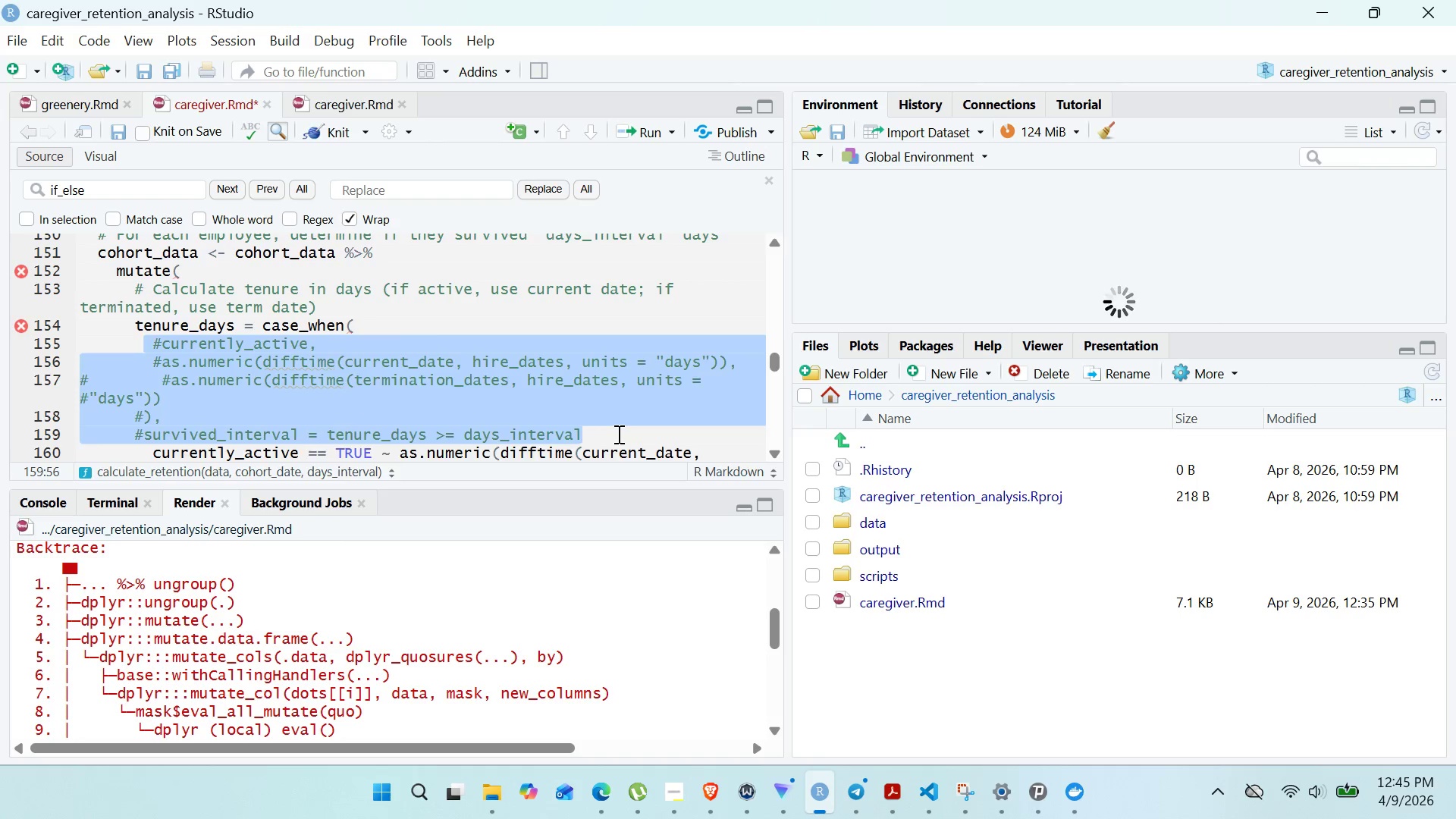 
key(Backspace)
 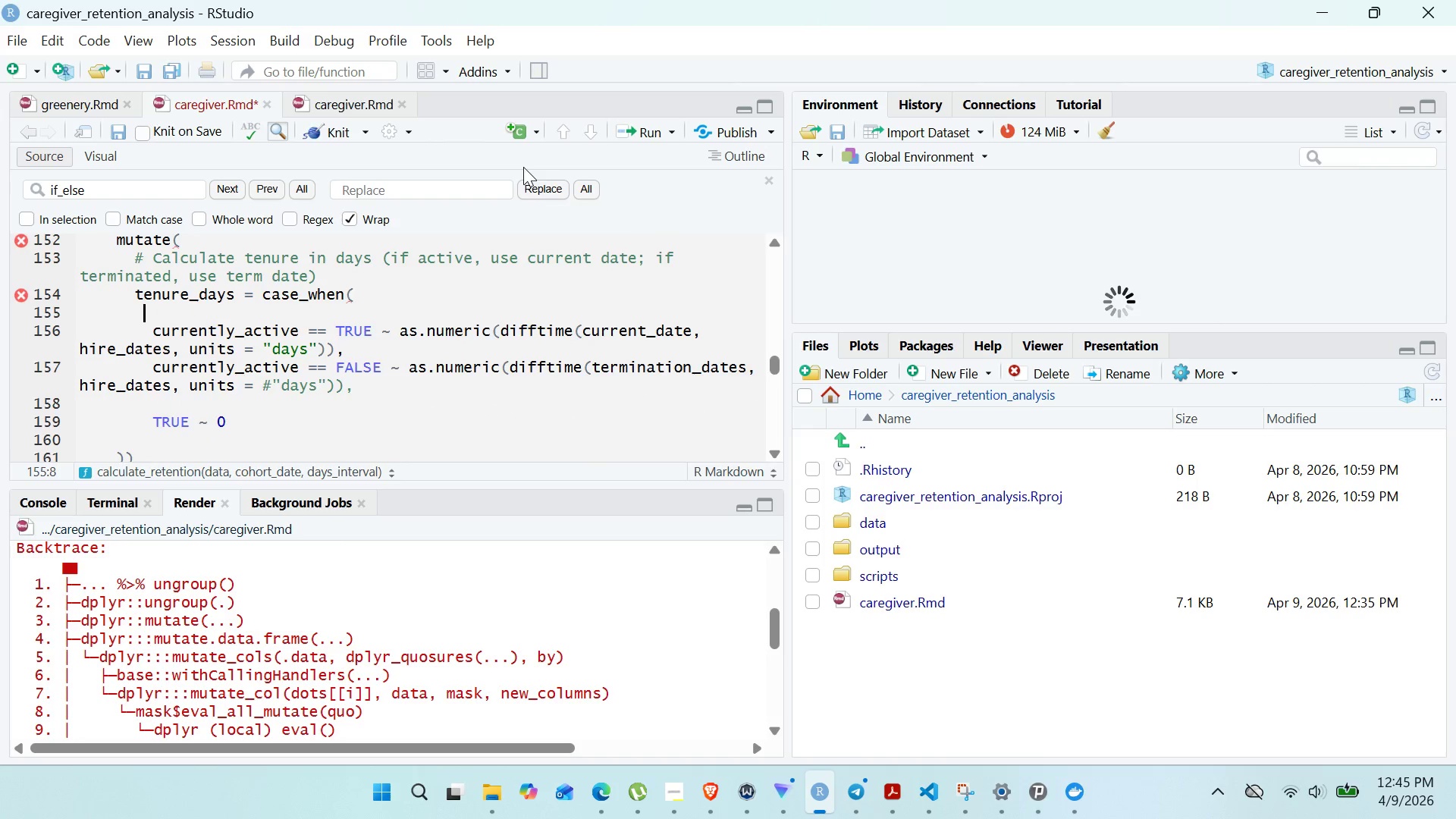 
wait(12.5)
 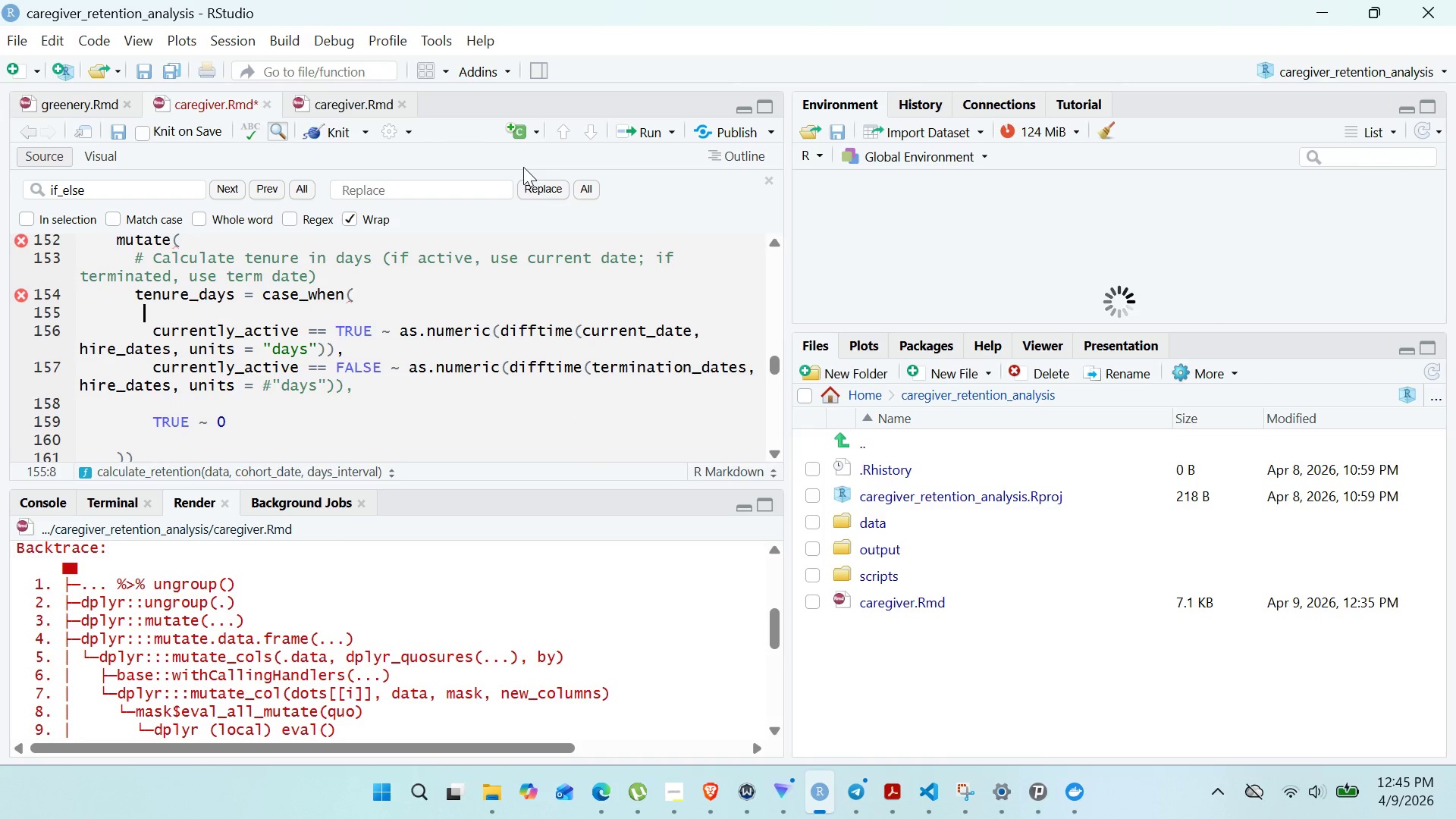 
left_click([152, 395])
 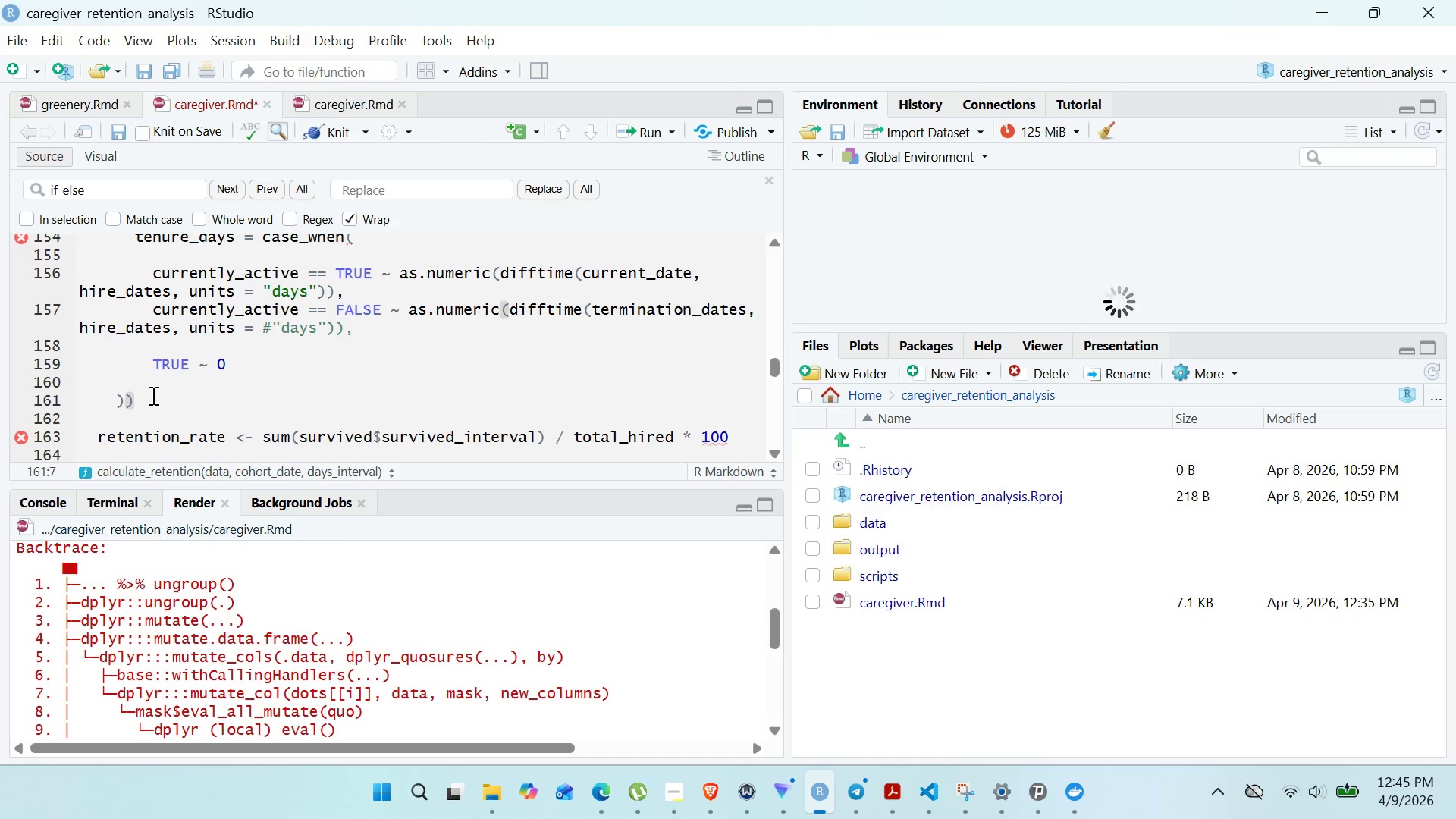 
key(Backspace)
 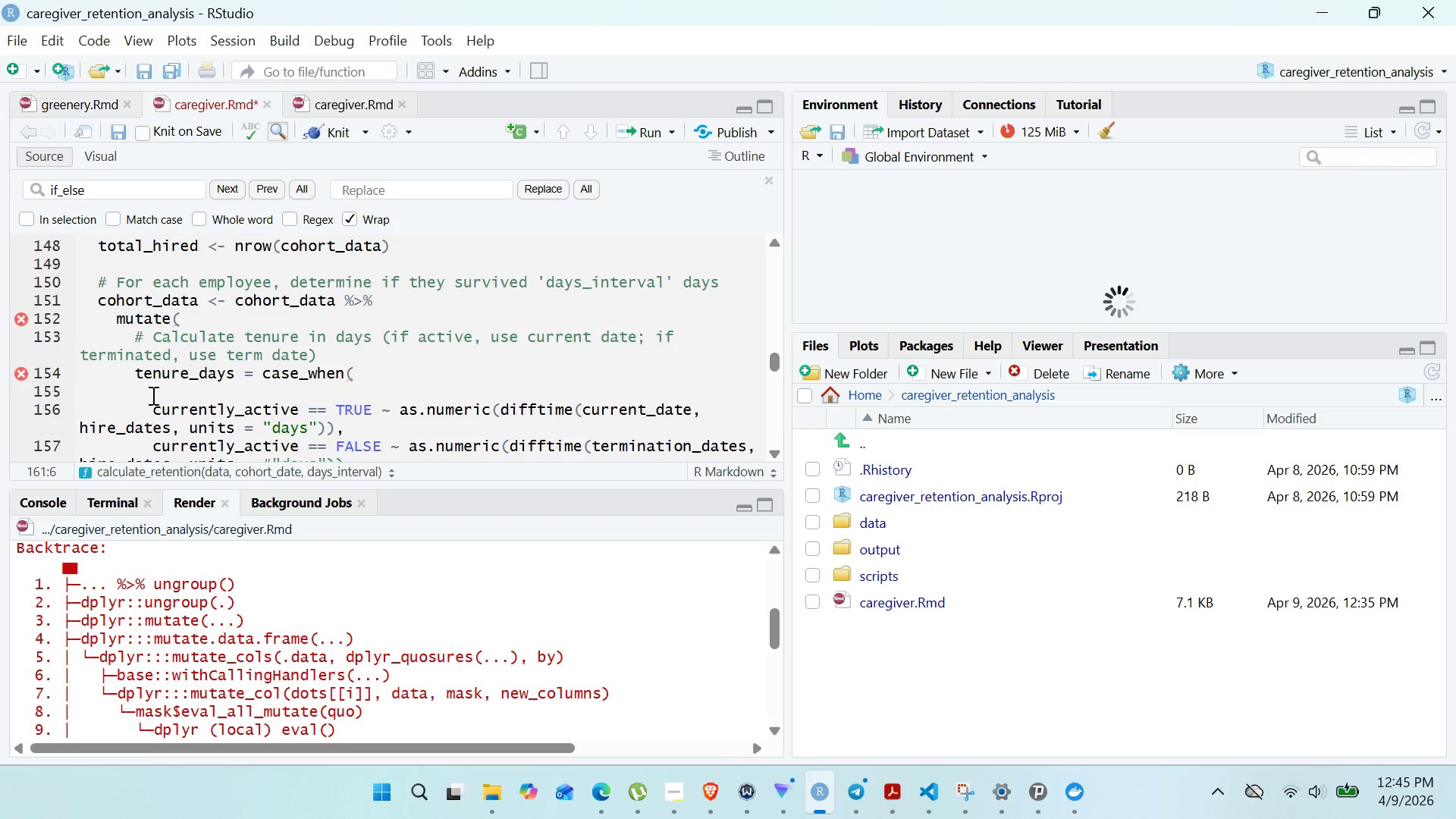 
left_click([179, 313])
 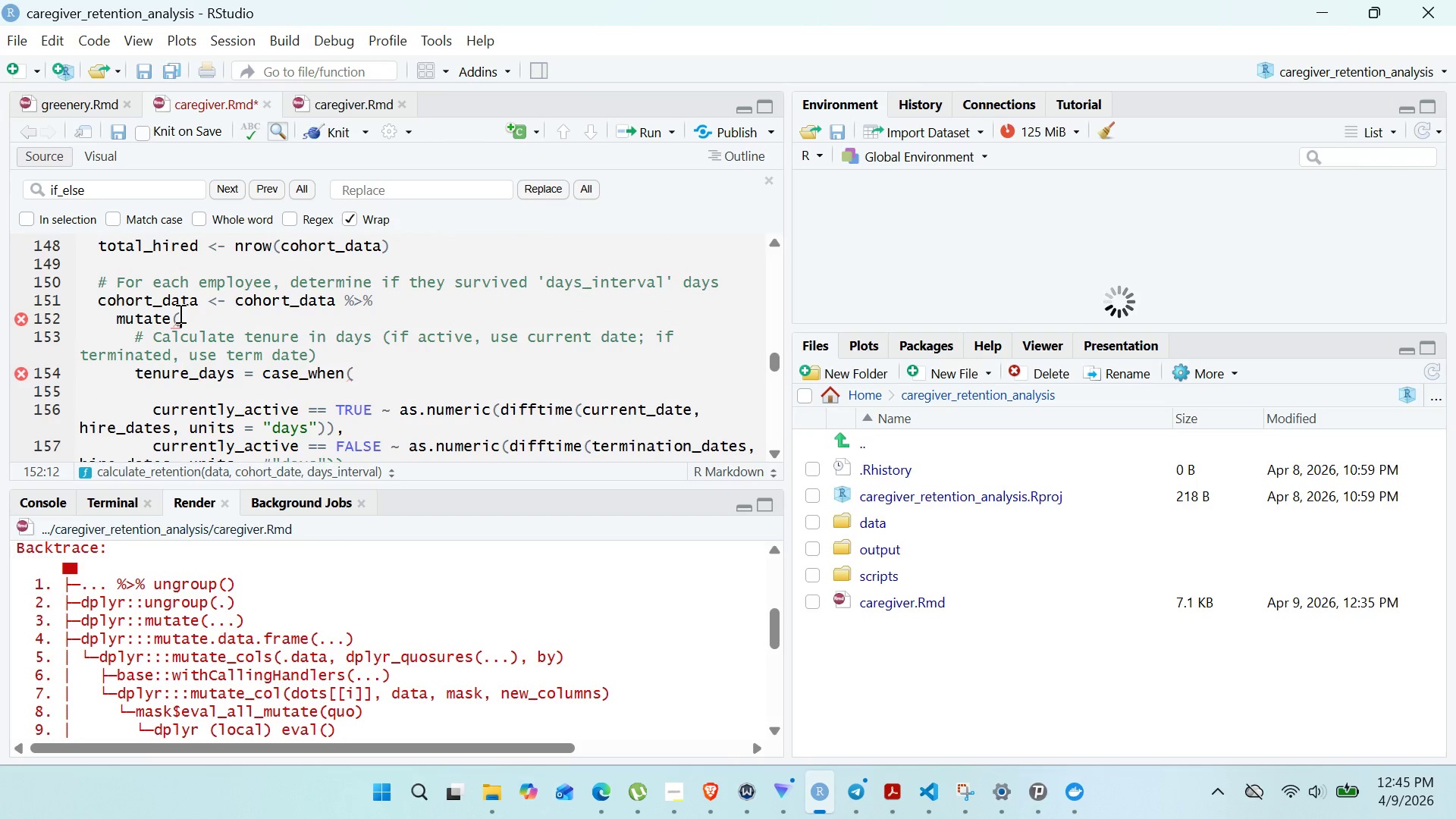 
scroll: coordinate [179, 313], scroll_direction: none, amount: 0.0
 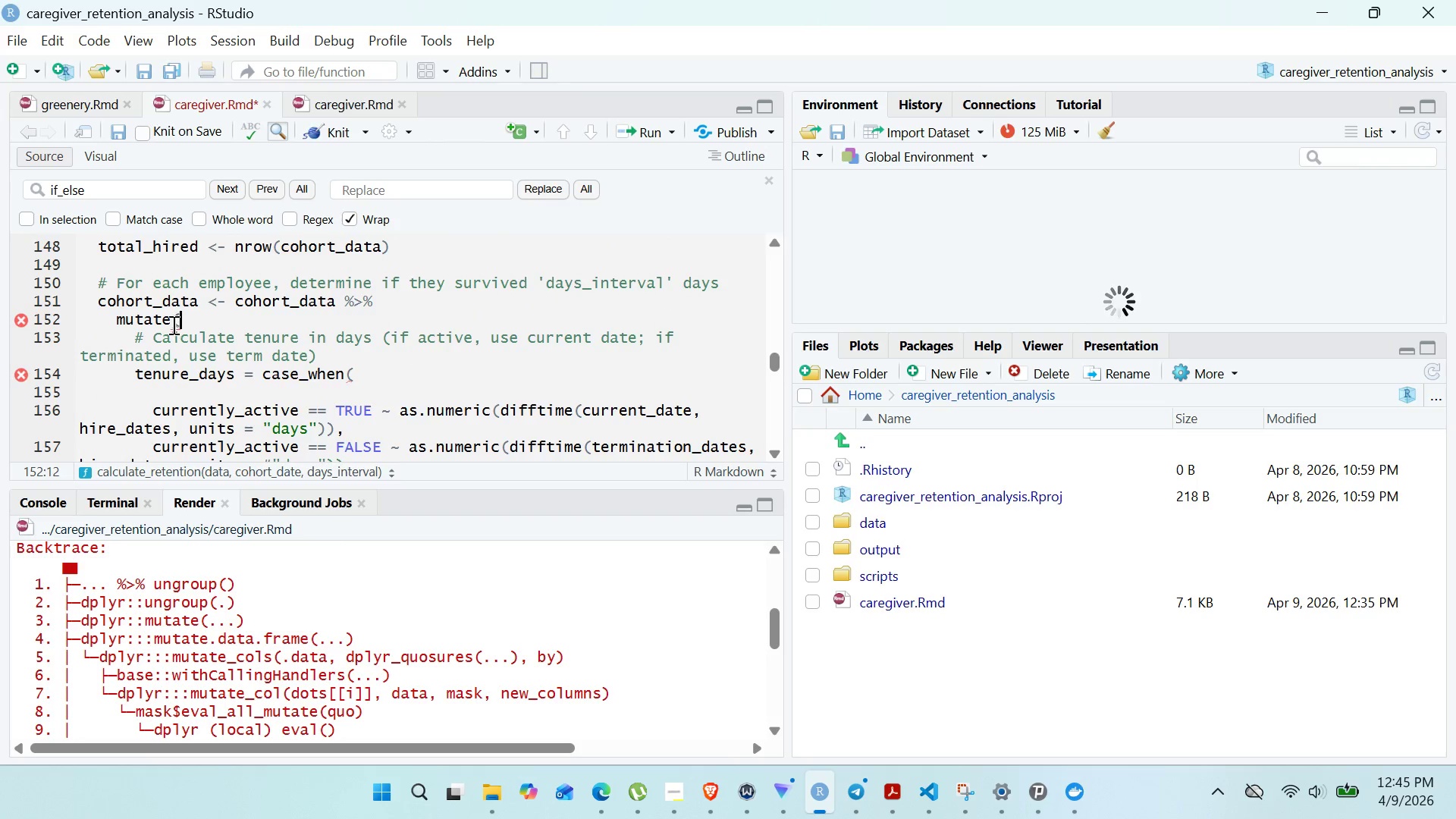 
left_click([172, 325])
 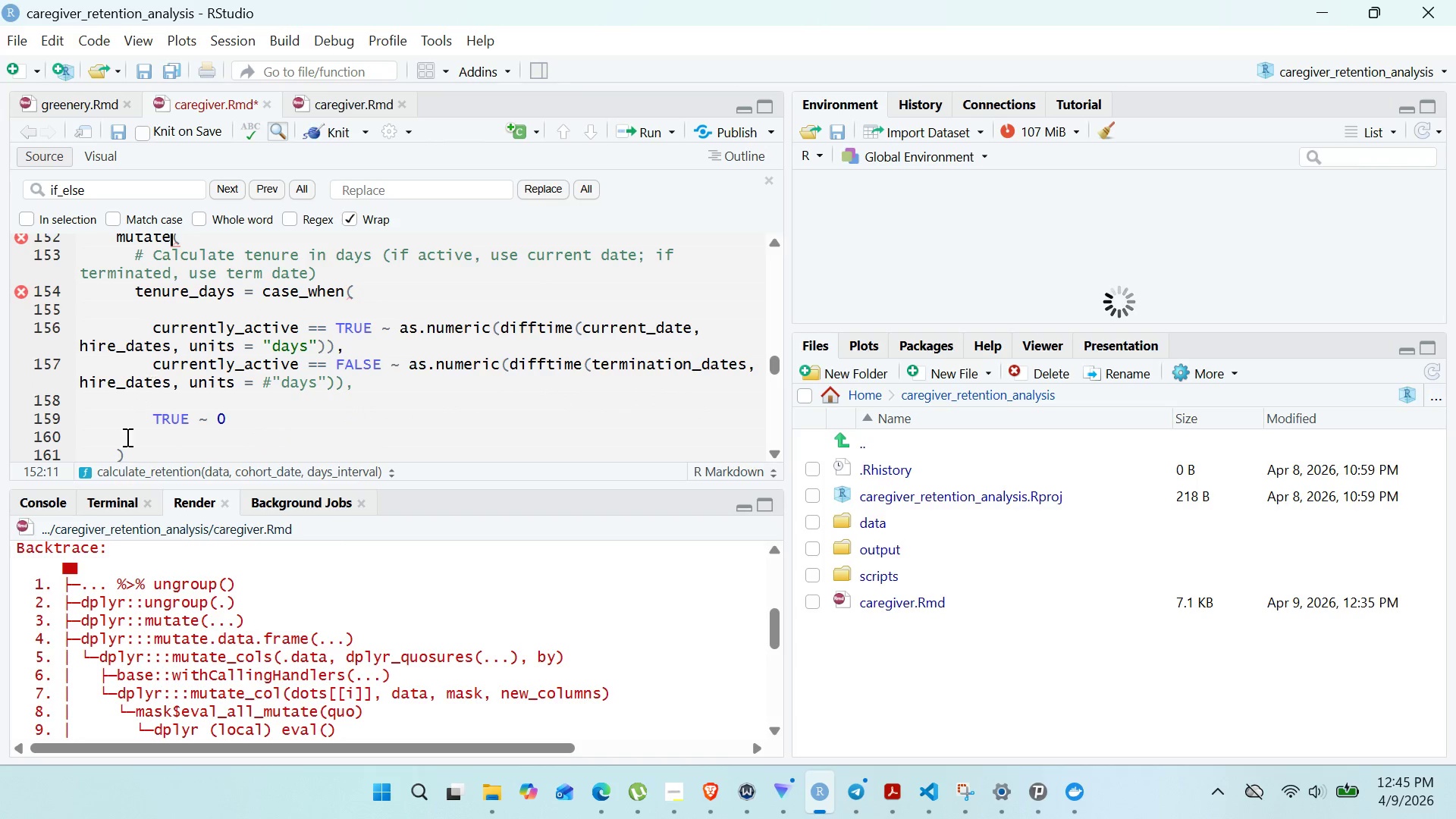 
left_click([138, 455])
 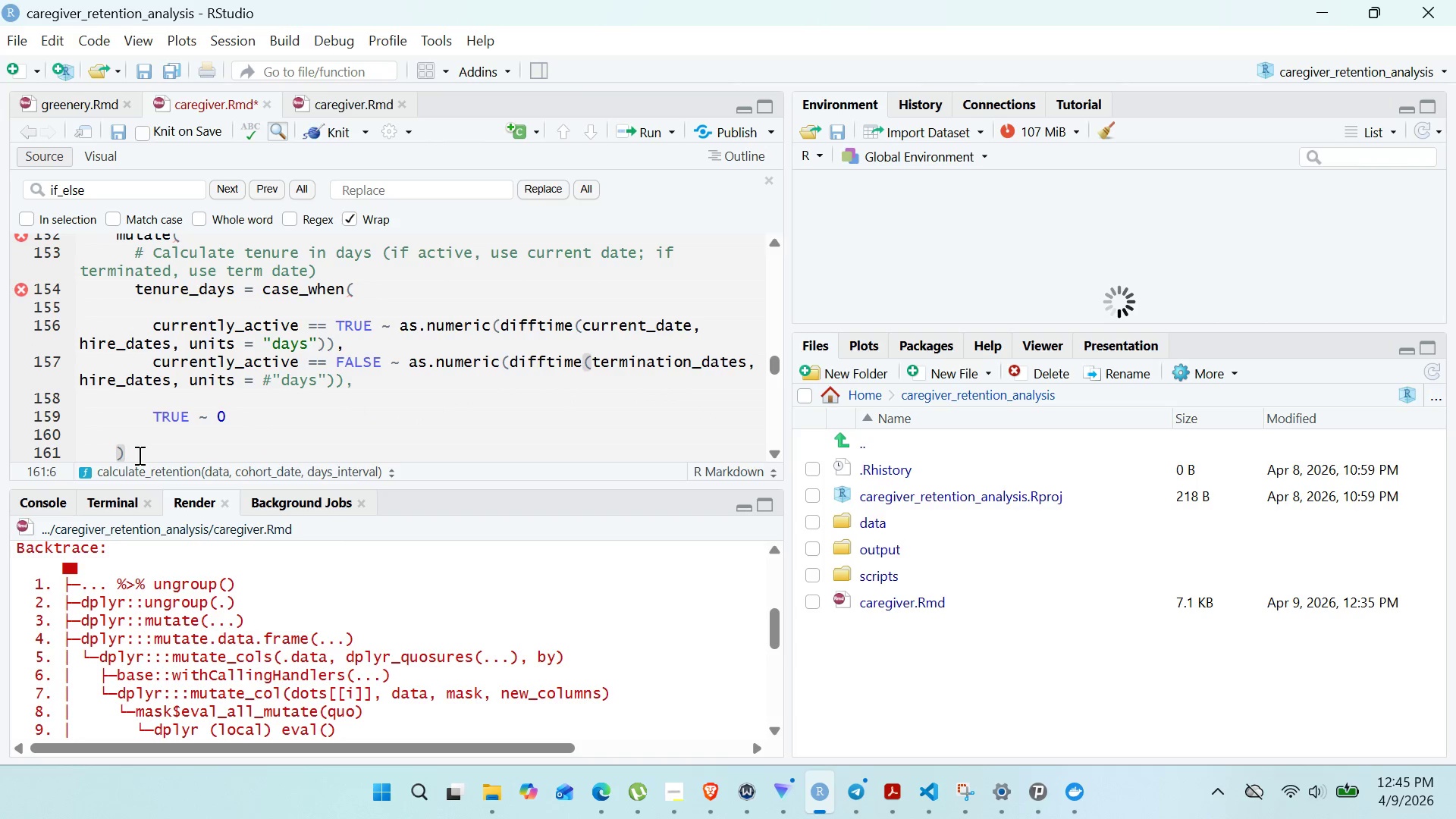 
key(Enter)
 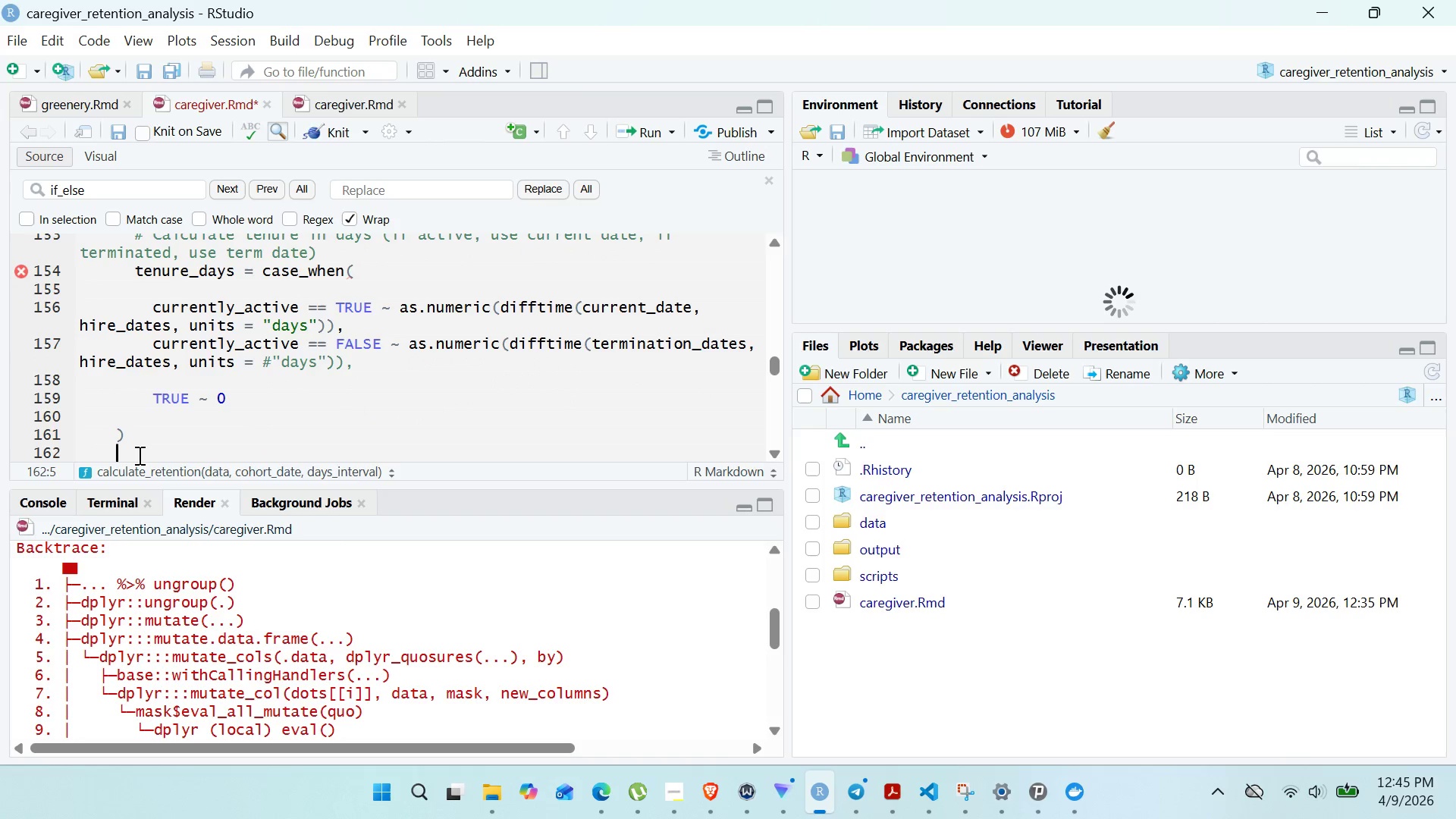 
key(Shift+0)
 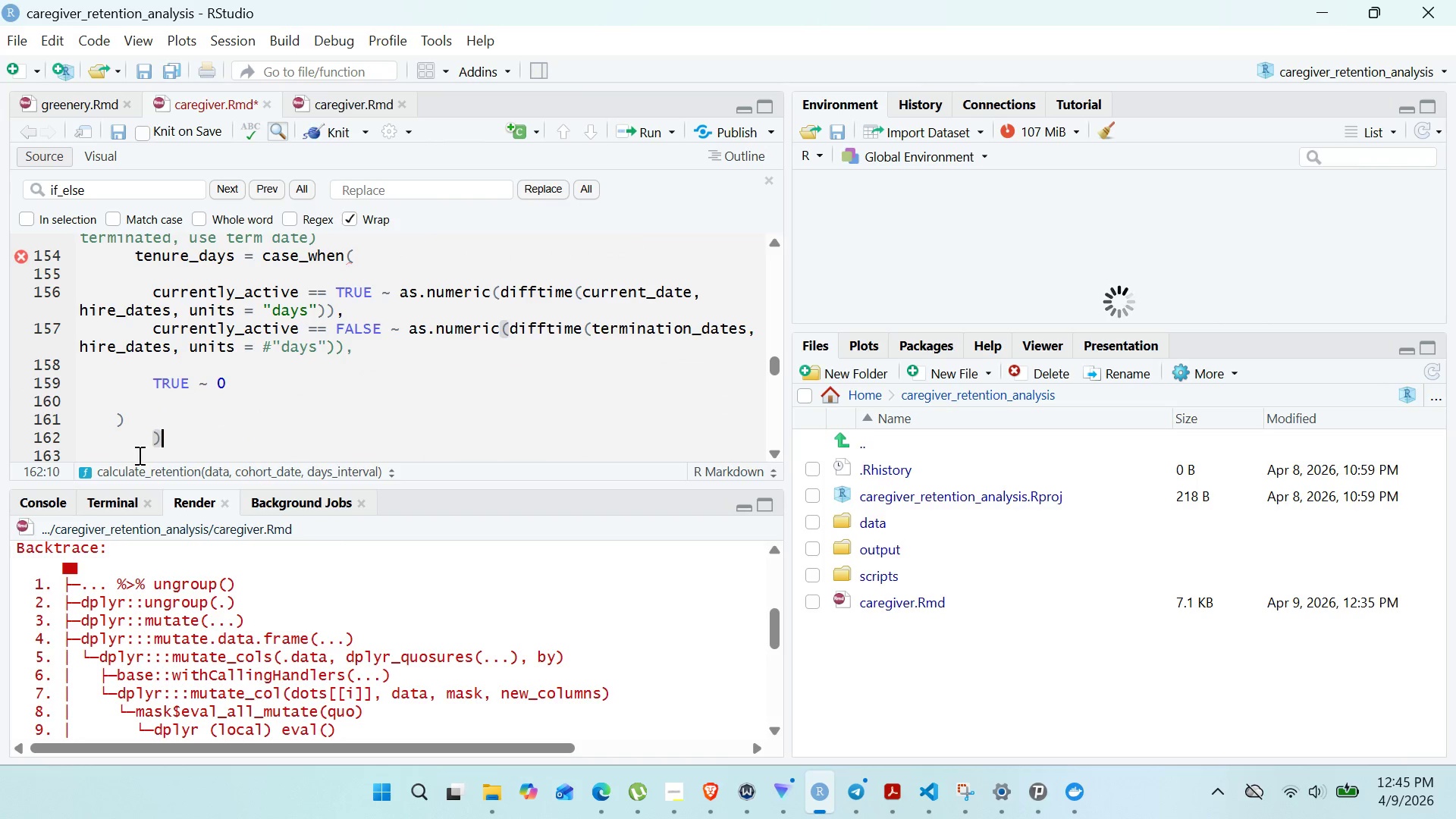 
left_click([140, 406])
 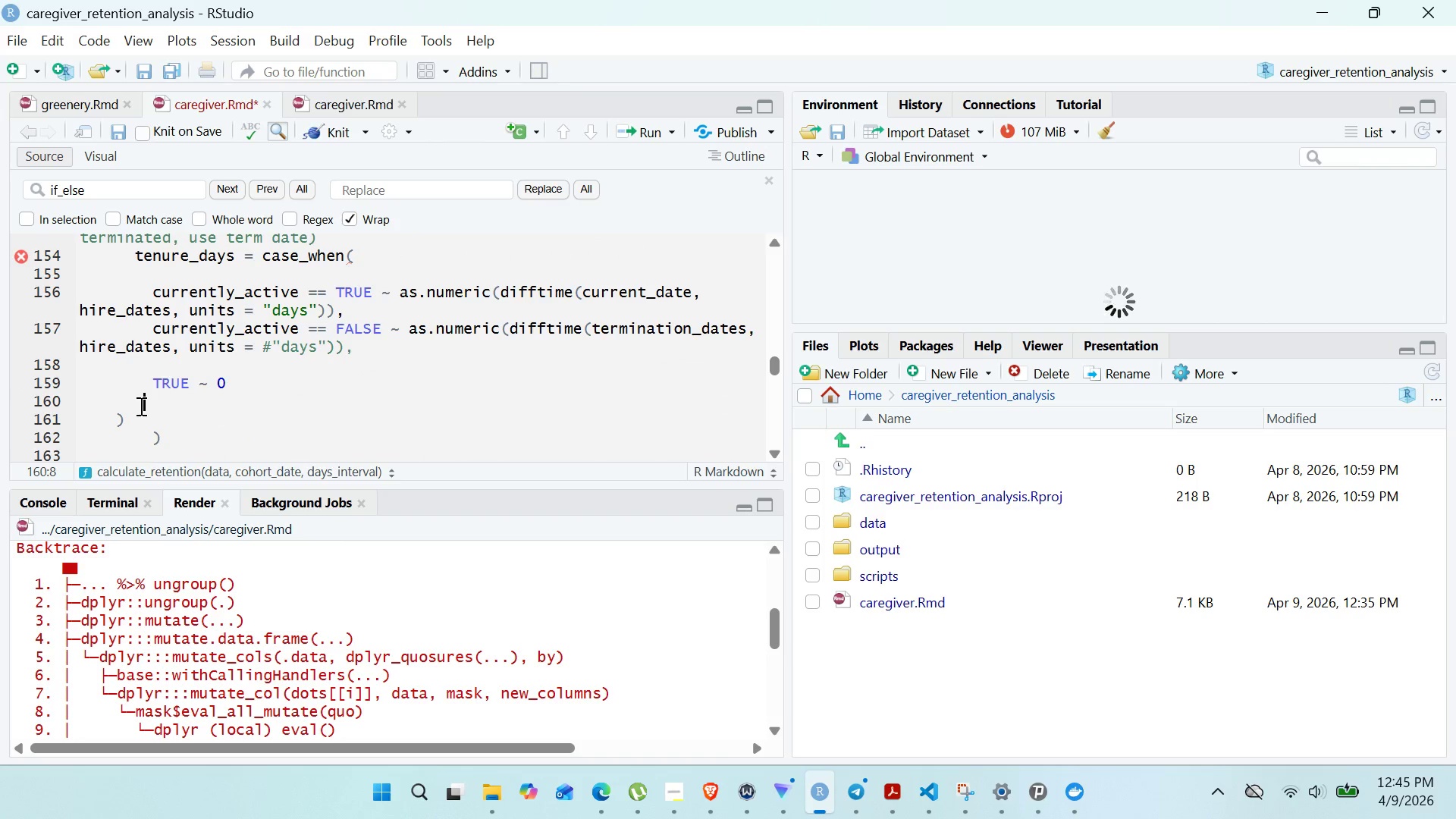 
key(ArrowLeft)
 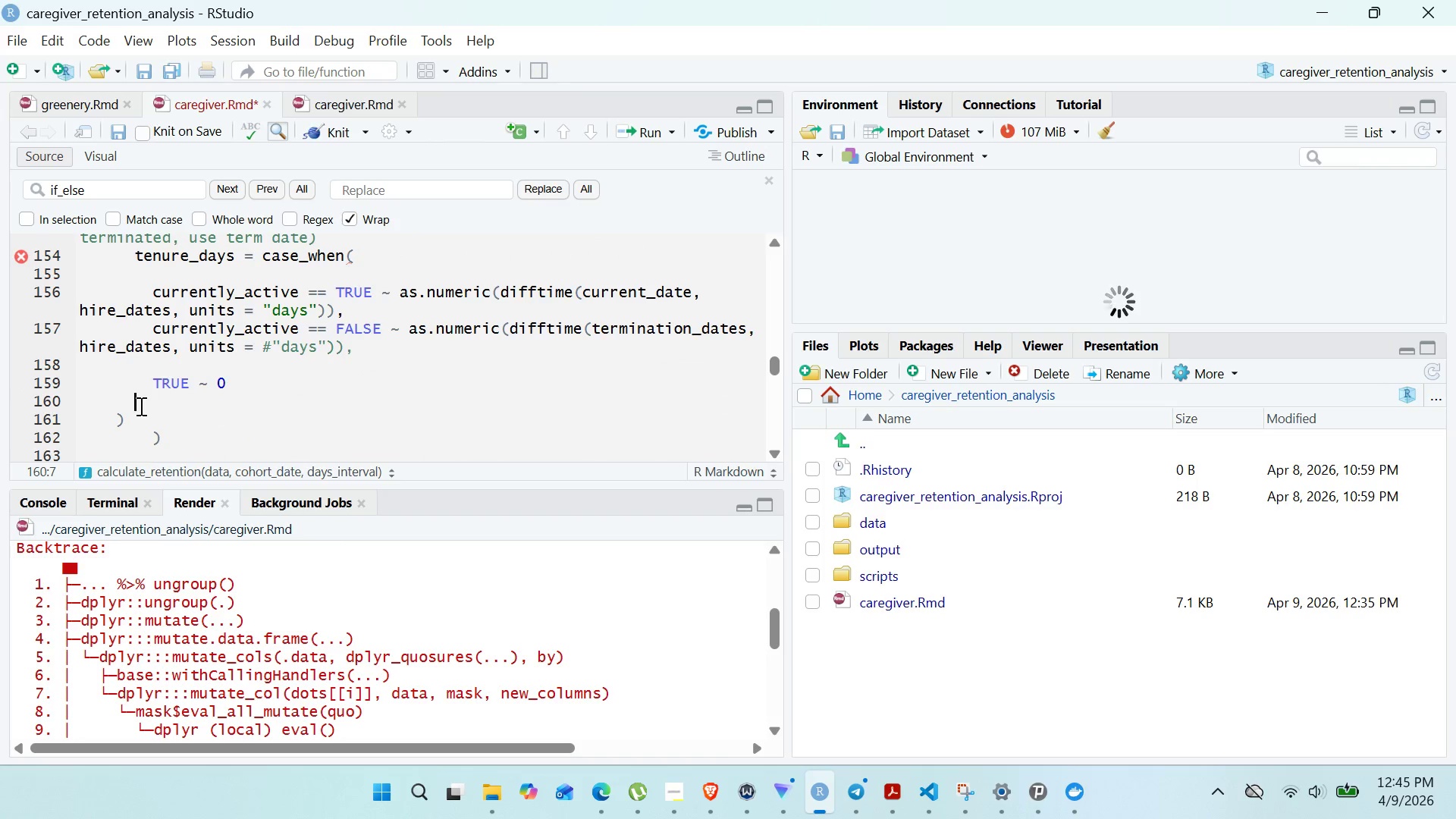 
key(ArrowLeft)
 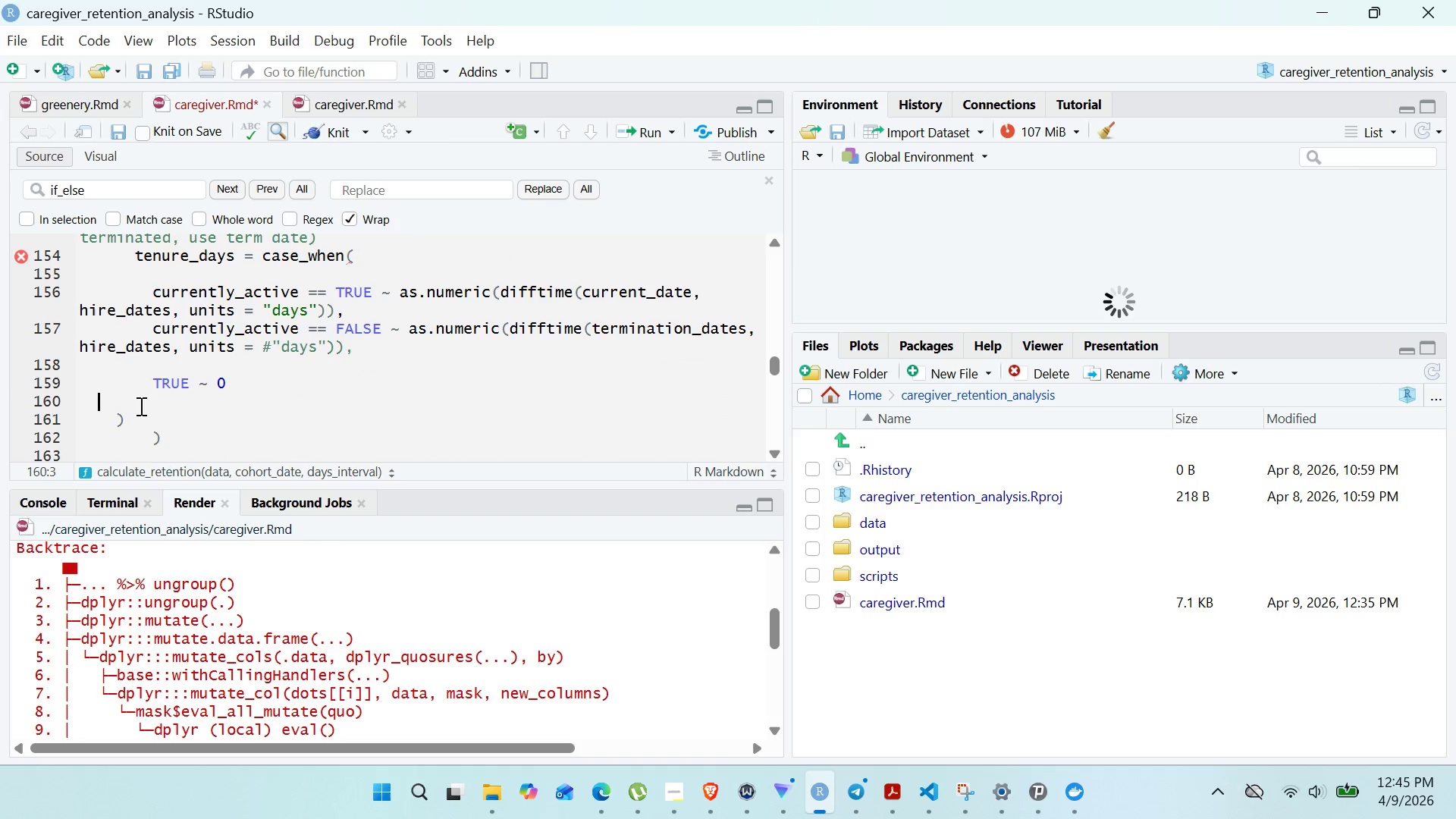 
key(ArrowLeft)
 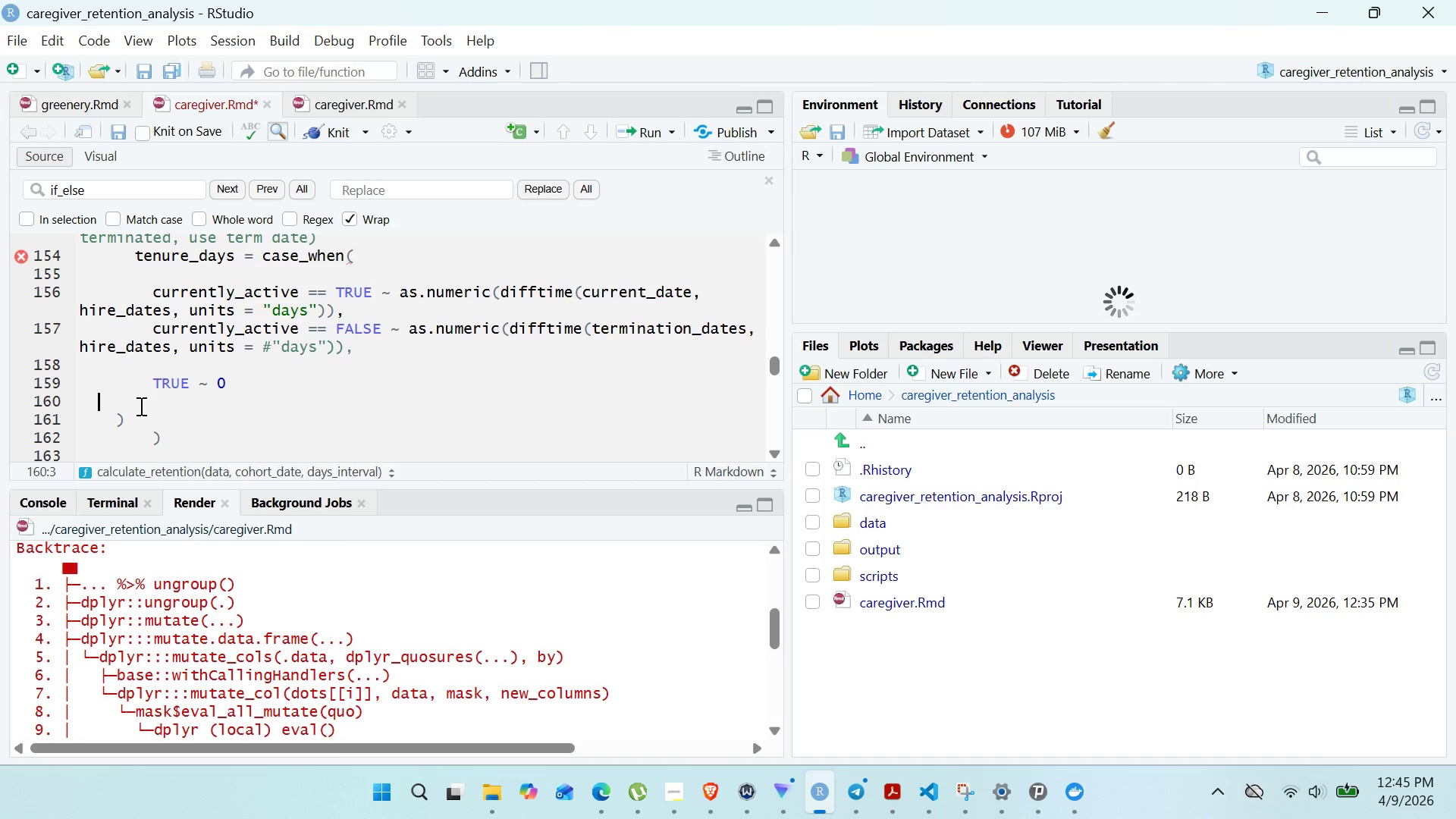 
key(ArrowLeft)
 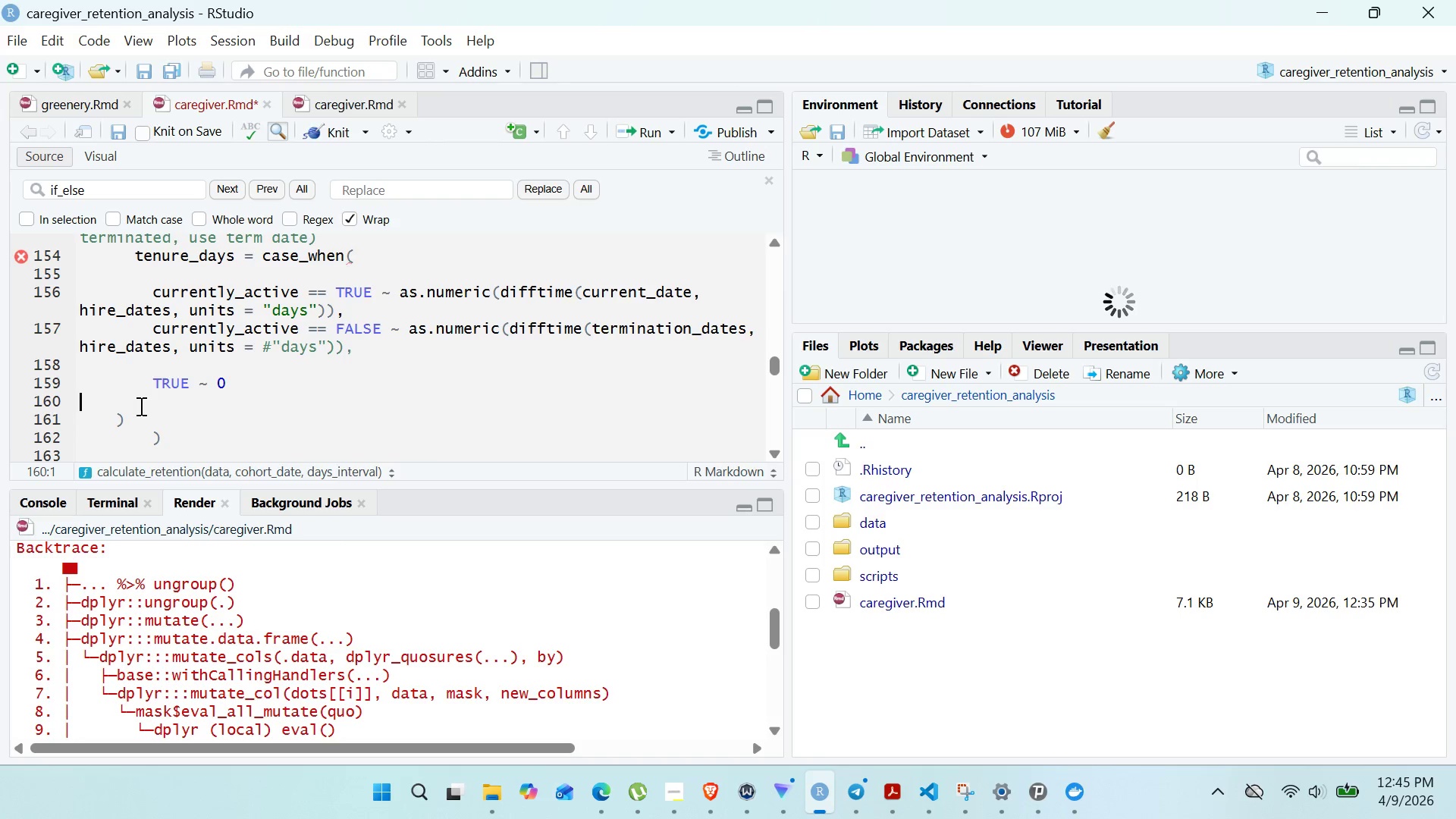 
key(Backspace)
 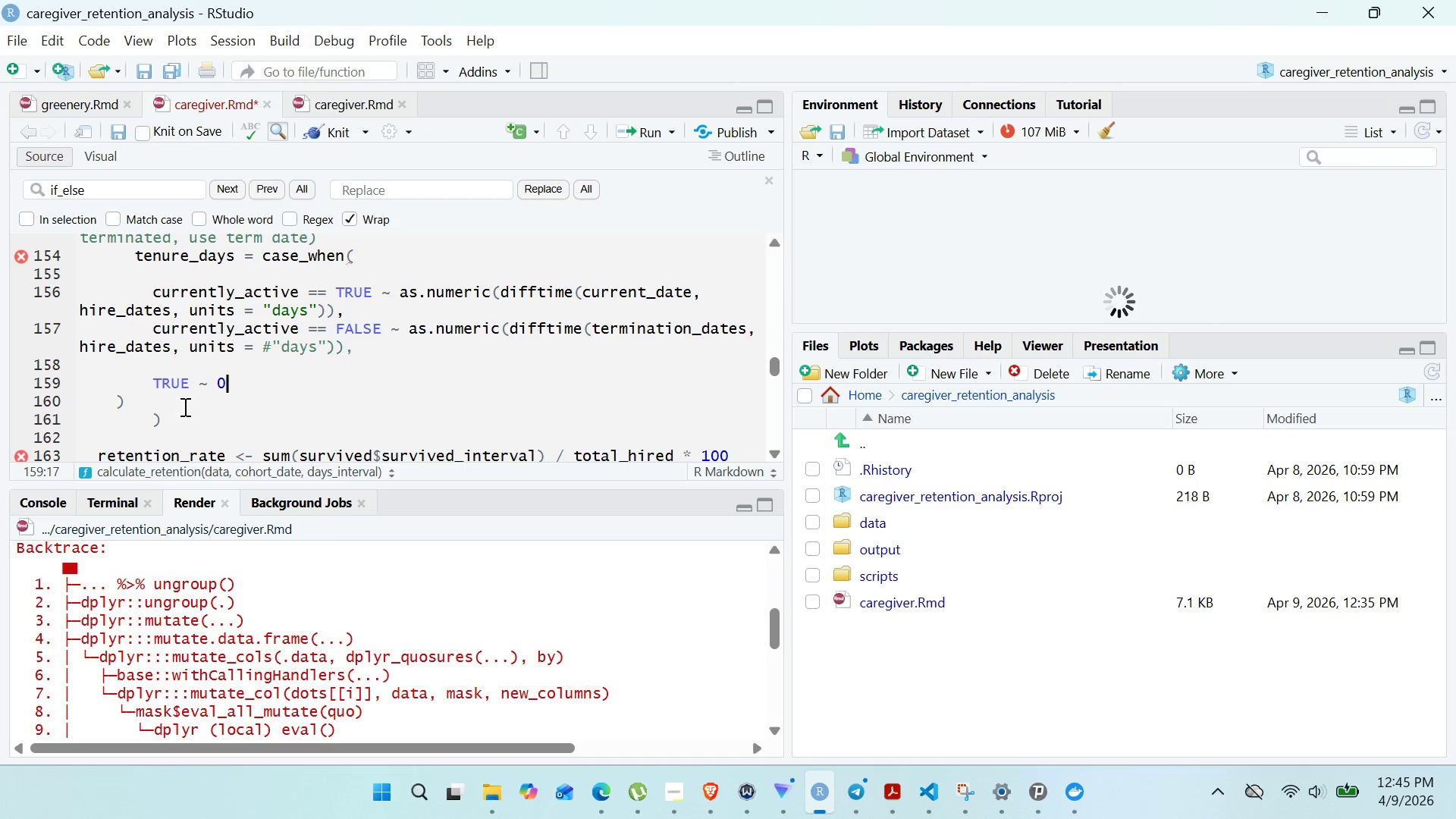 
left_click([198, 413])
 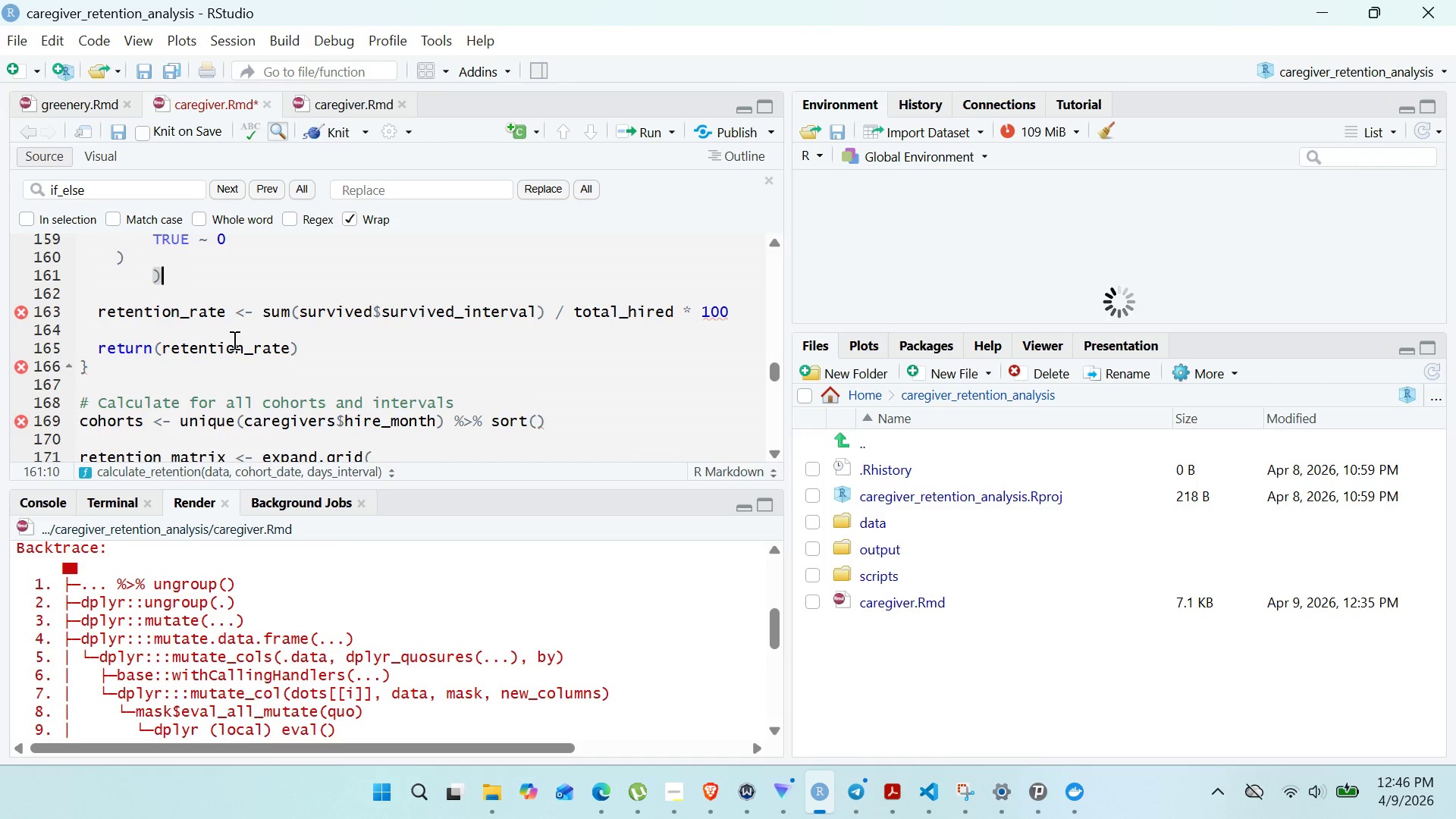 
wait(70.61)
 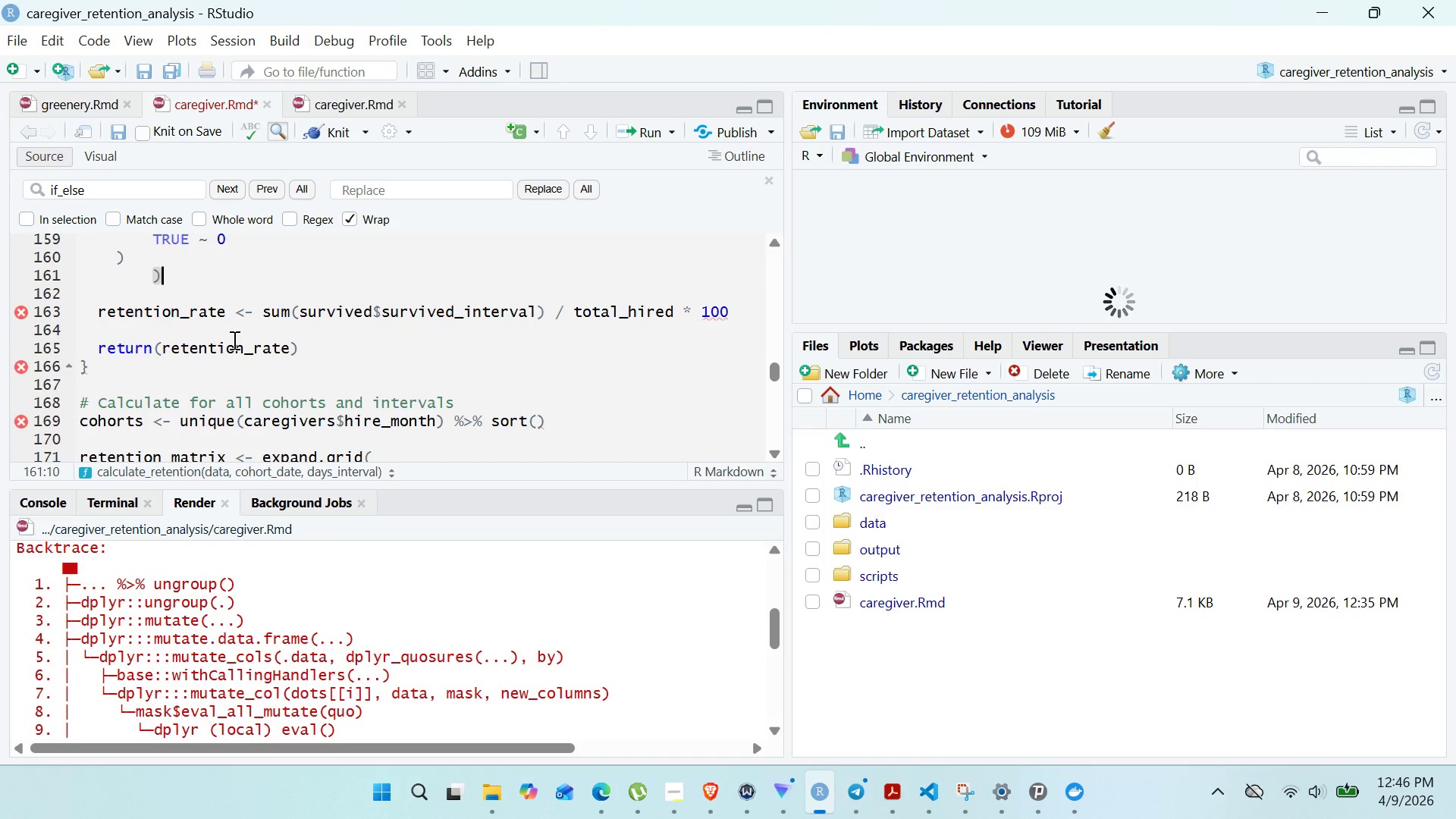 
left_click_drag(start_coordinate=[309, 347], to_coordinate=[78, 298])
 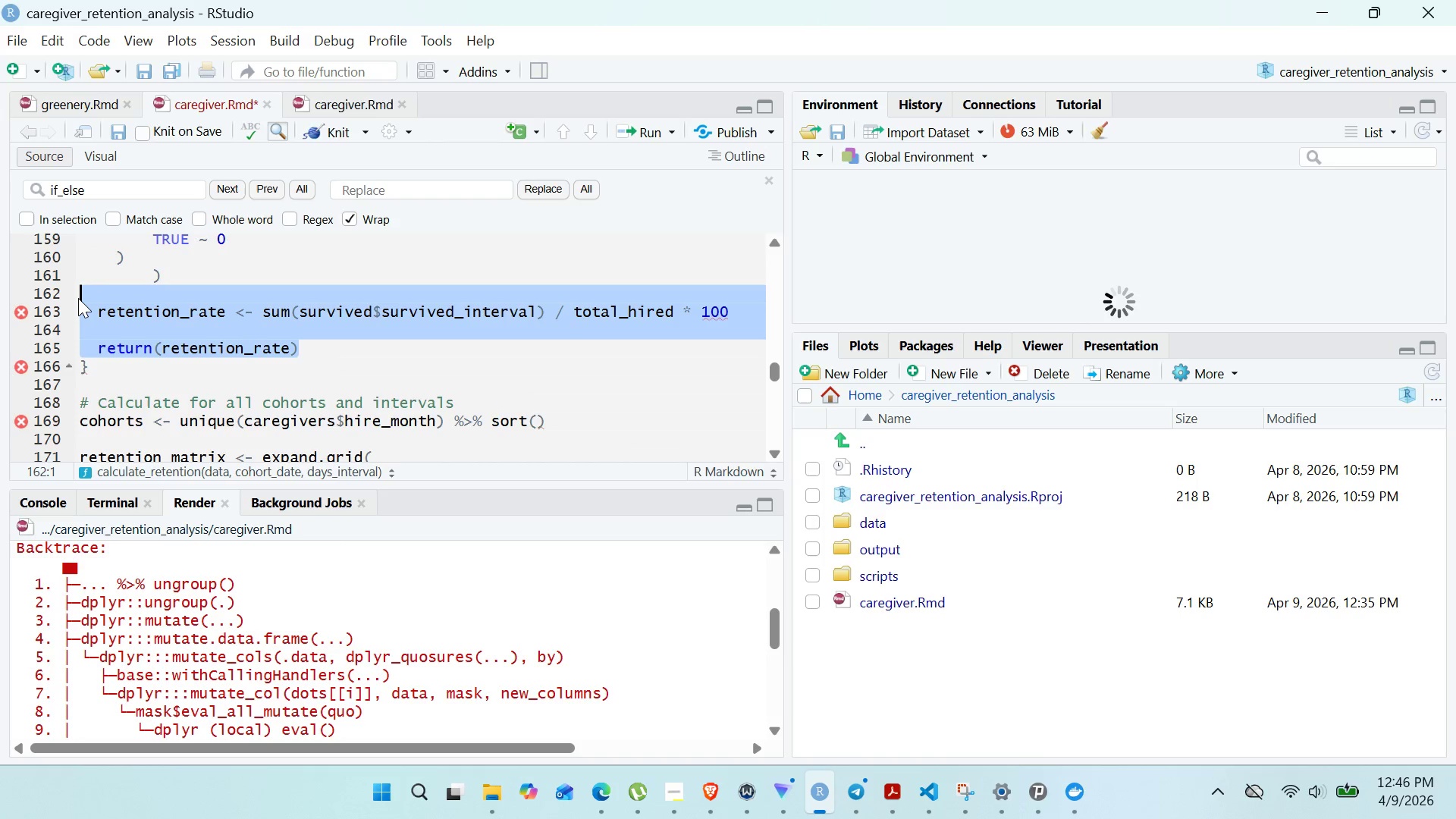 
wait(8.11)
 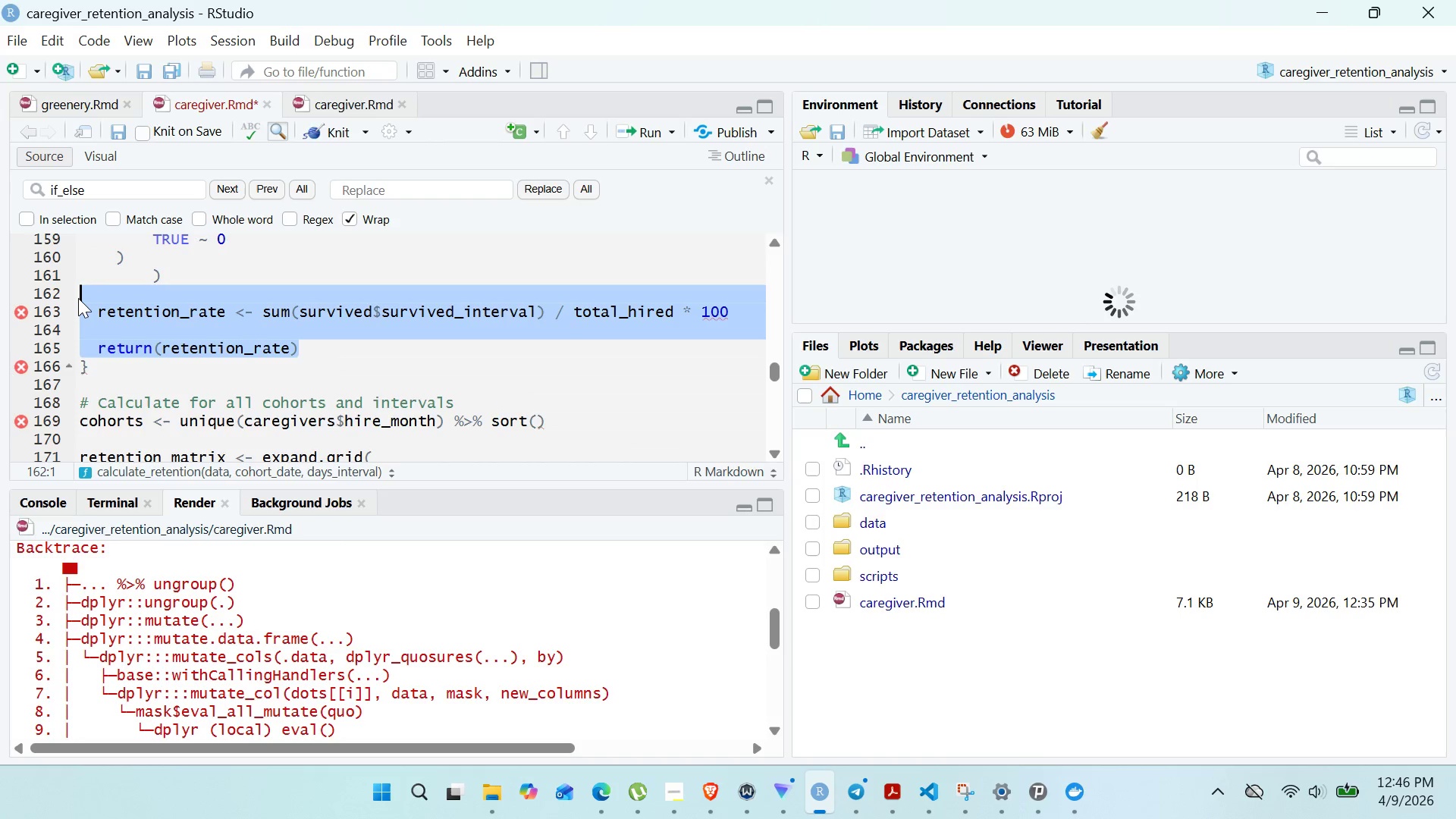 
left_click([78, 298])
 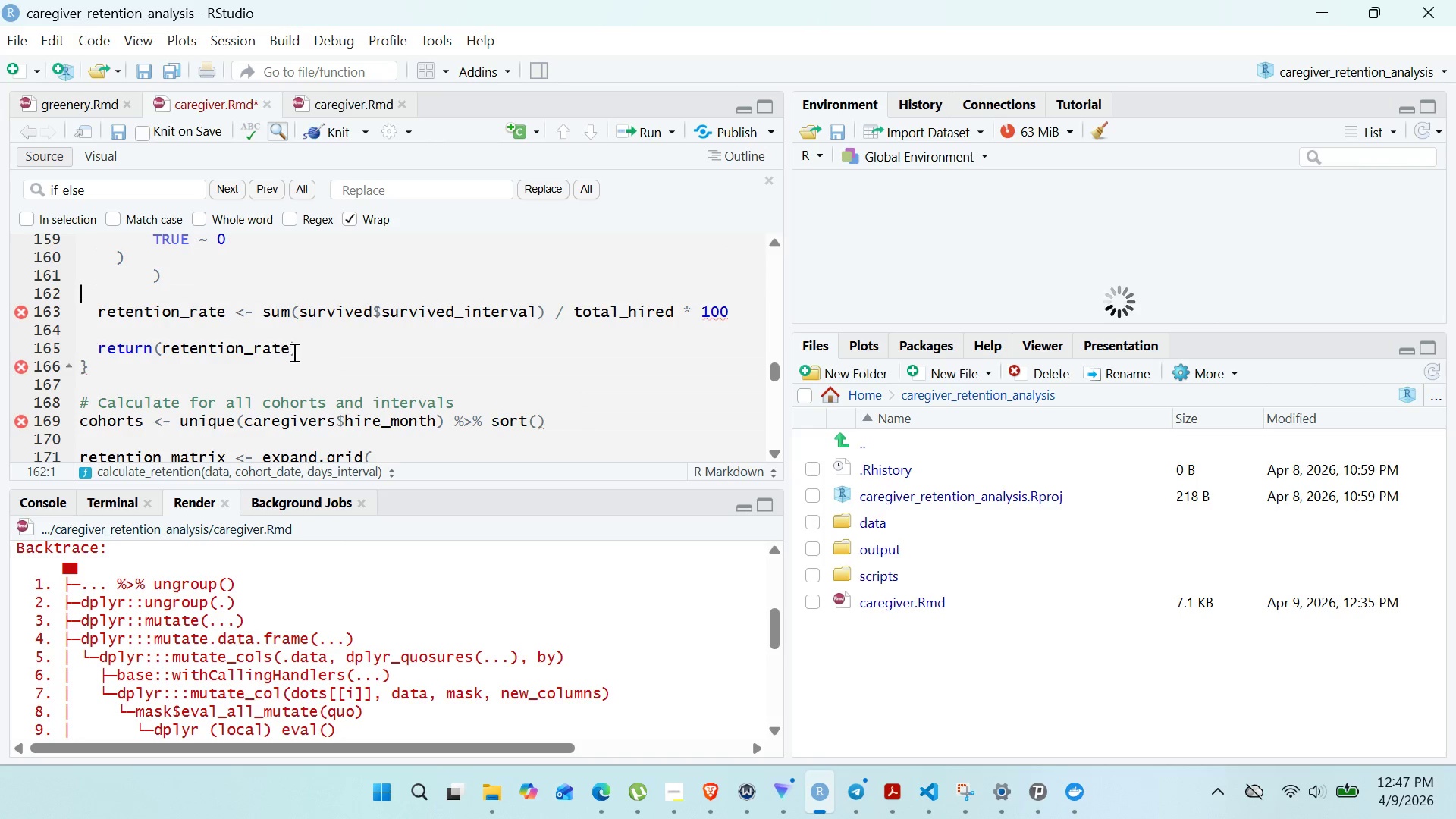 
left_click([306, 347])
 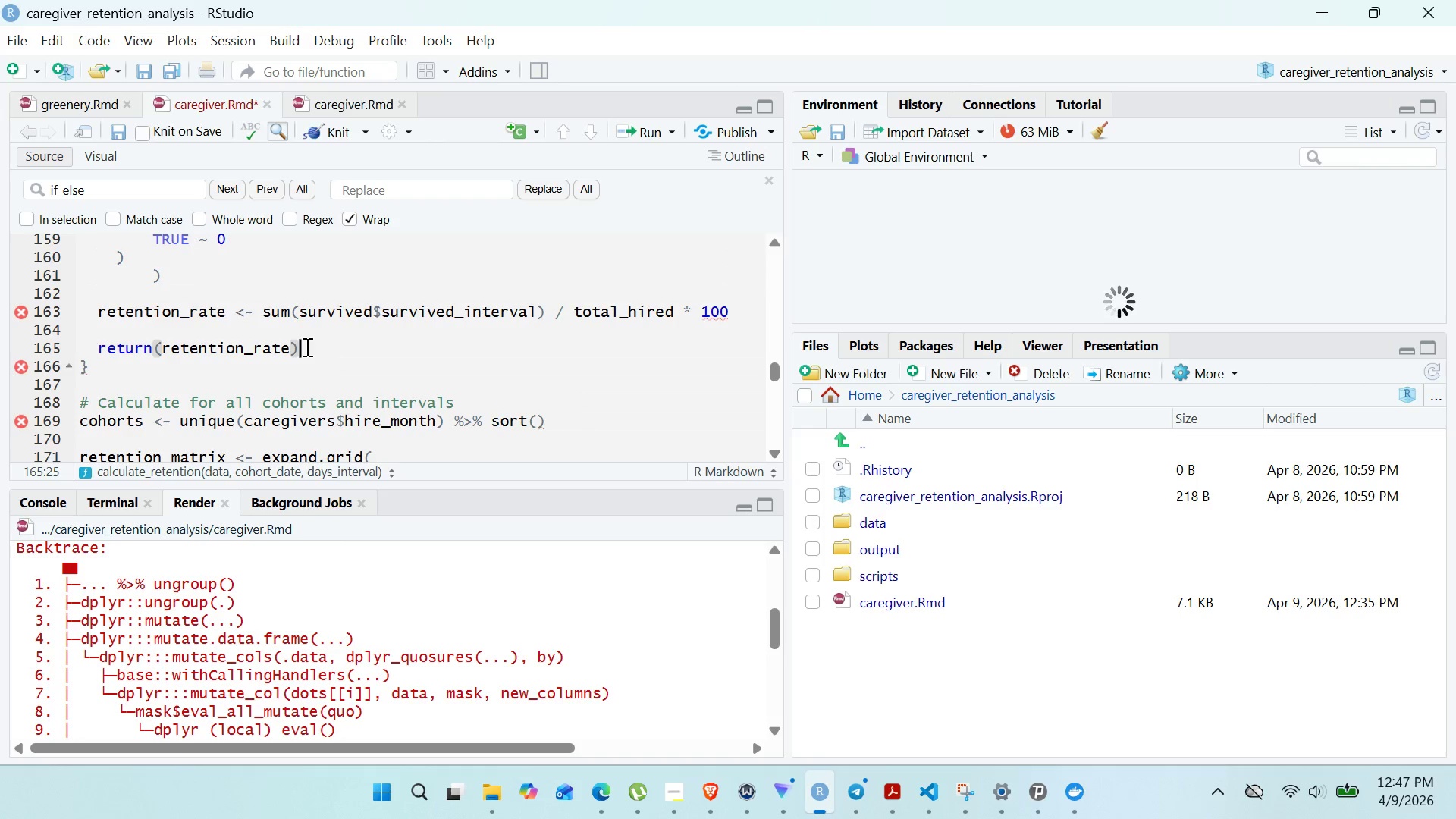 
key(Enter)
 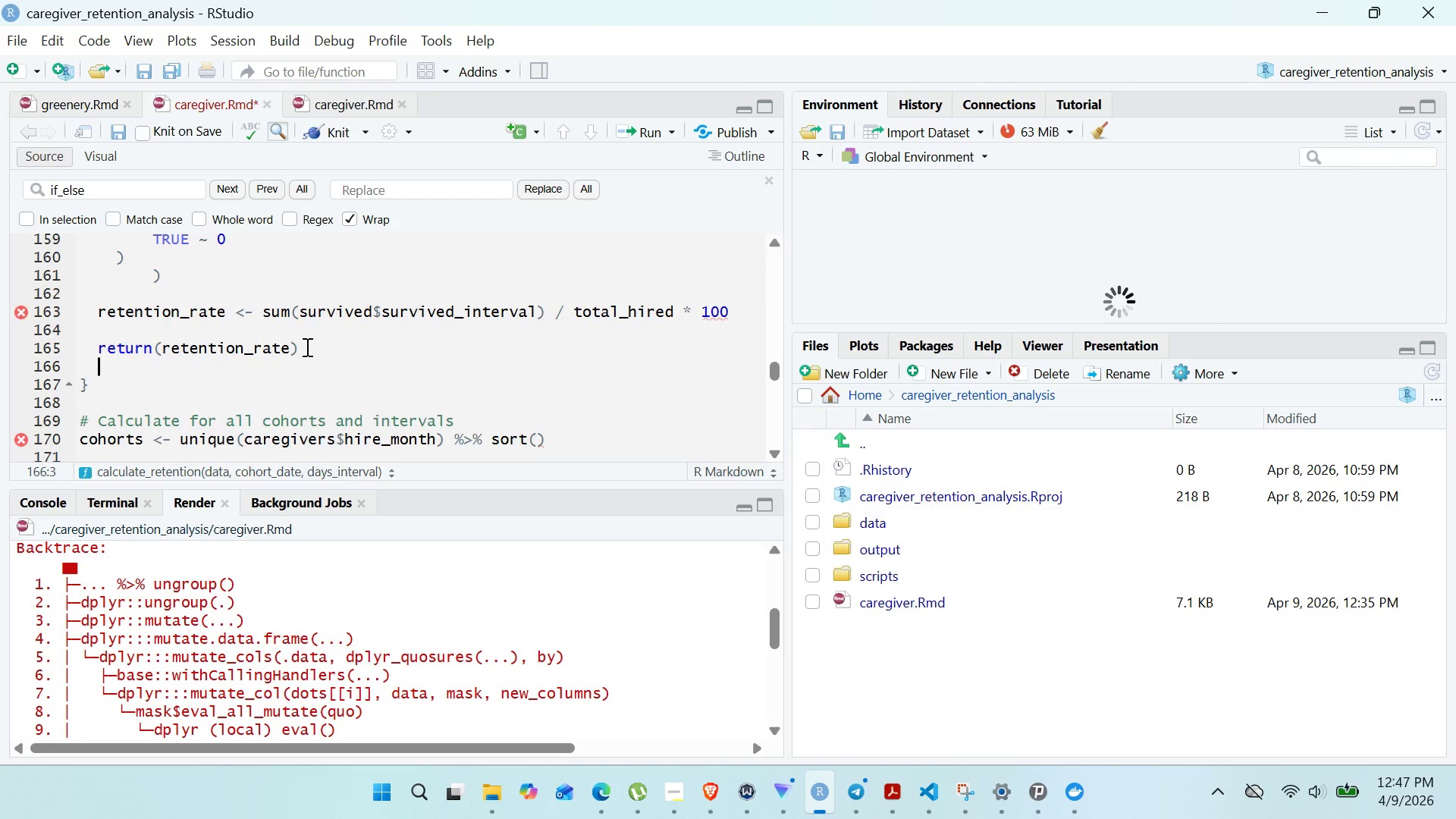 
type(survived_count <- sum(cohort)
 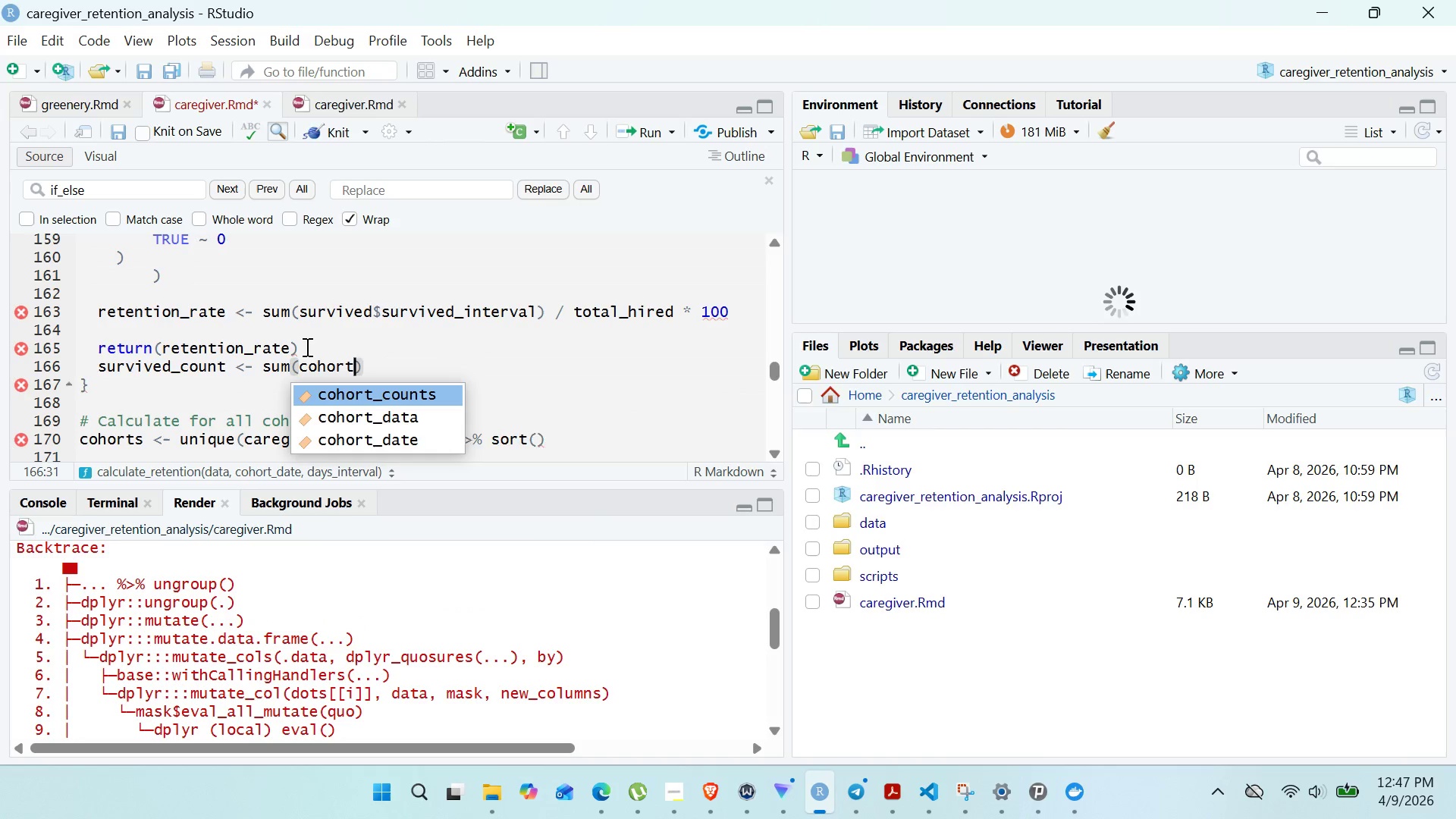 
key(ArrowDown)
 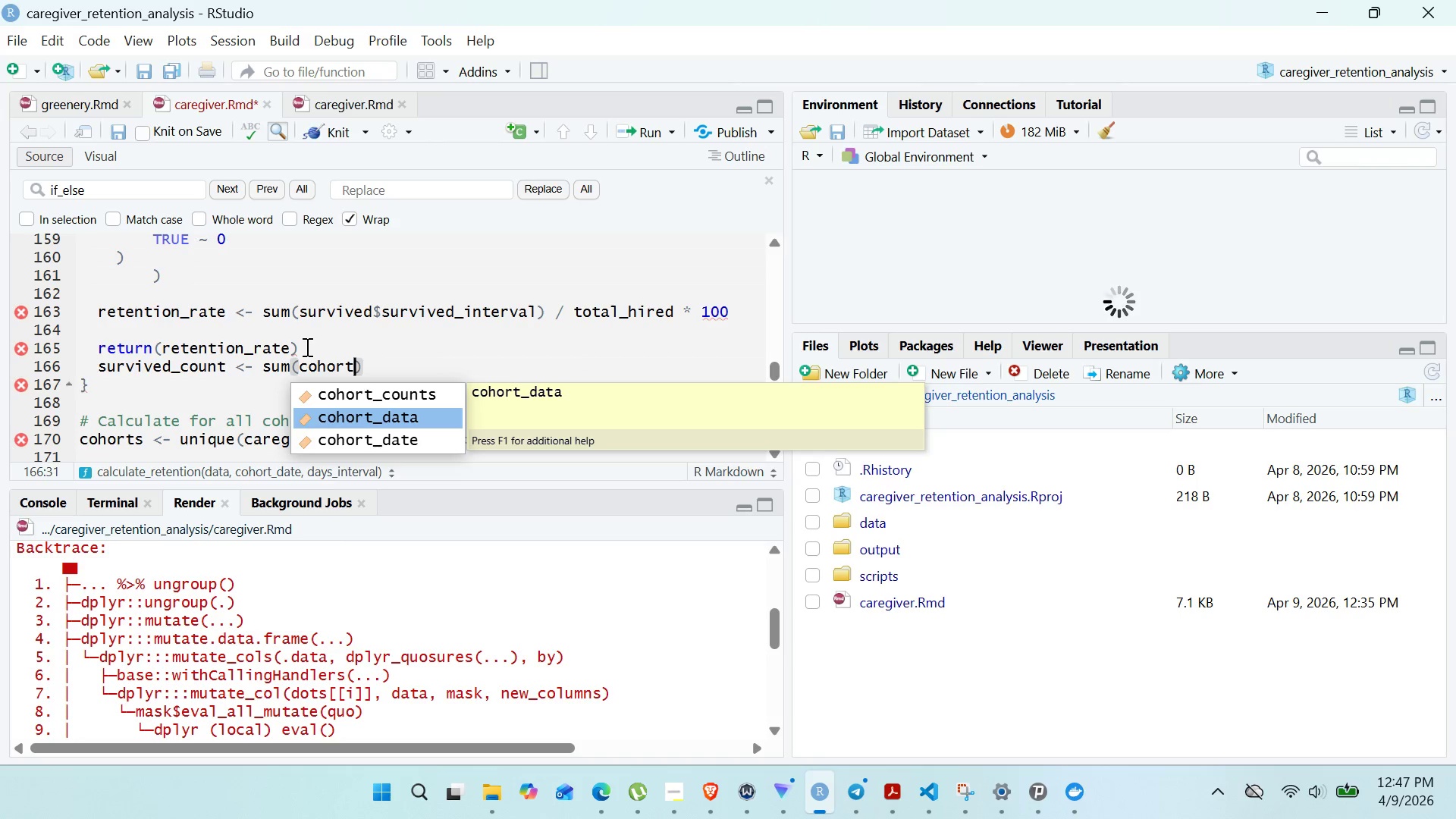 
key(Enter)
 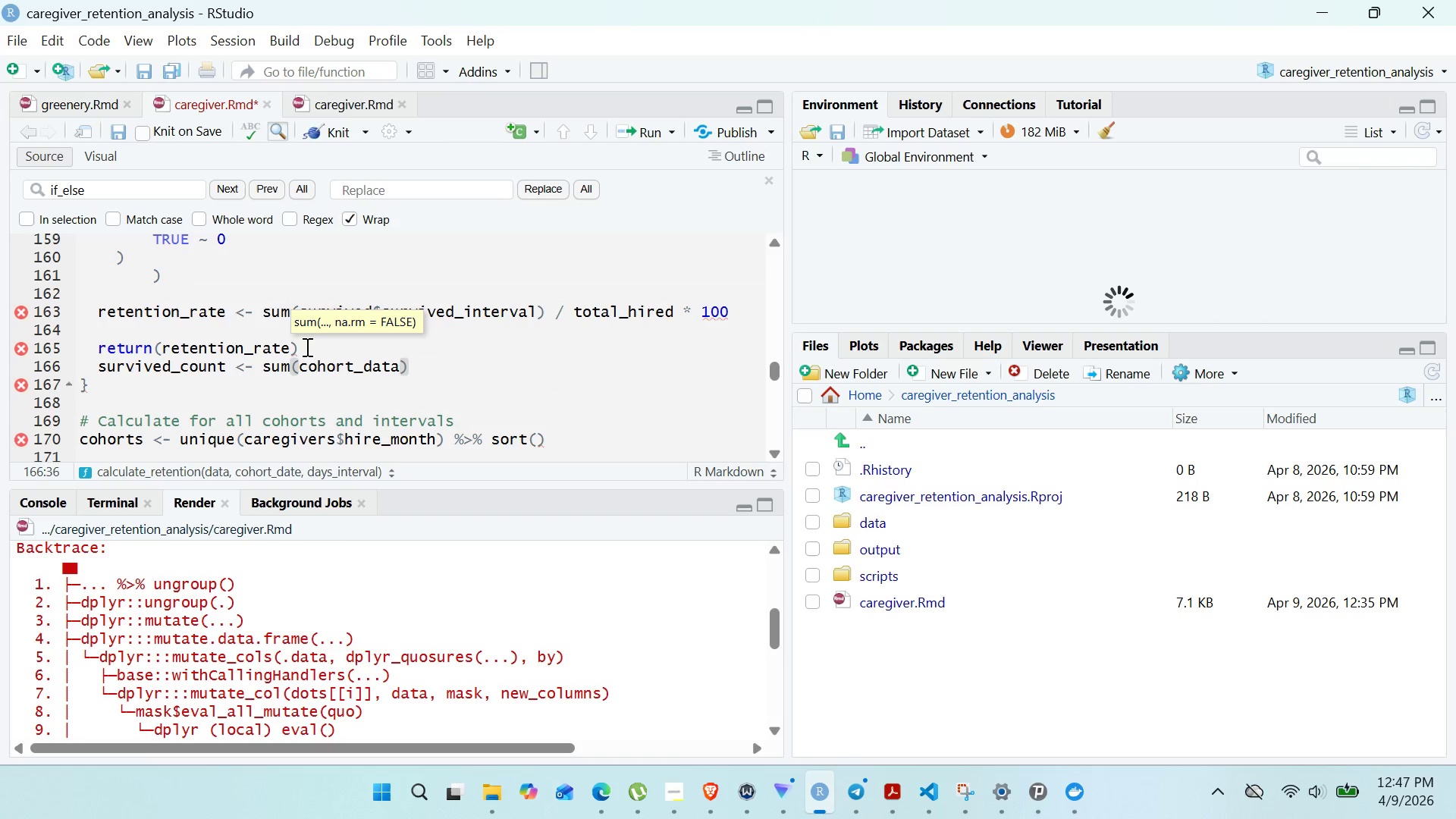 
type($tenure_days >= days)
 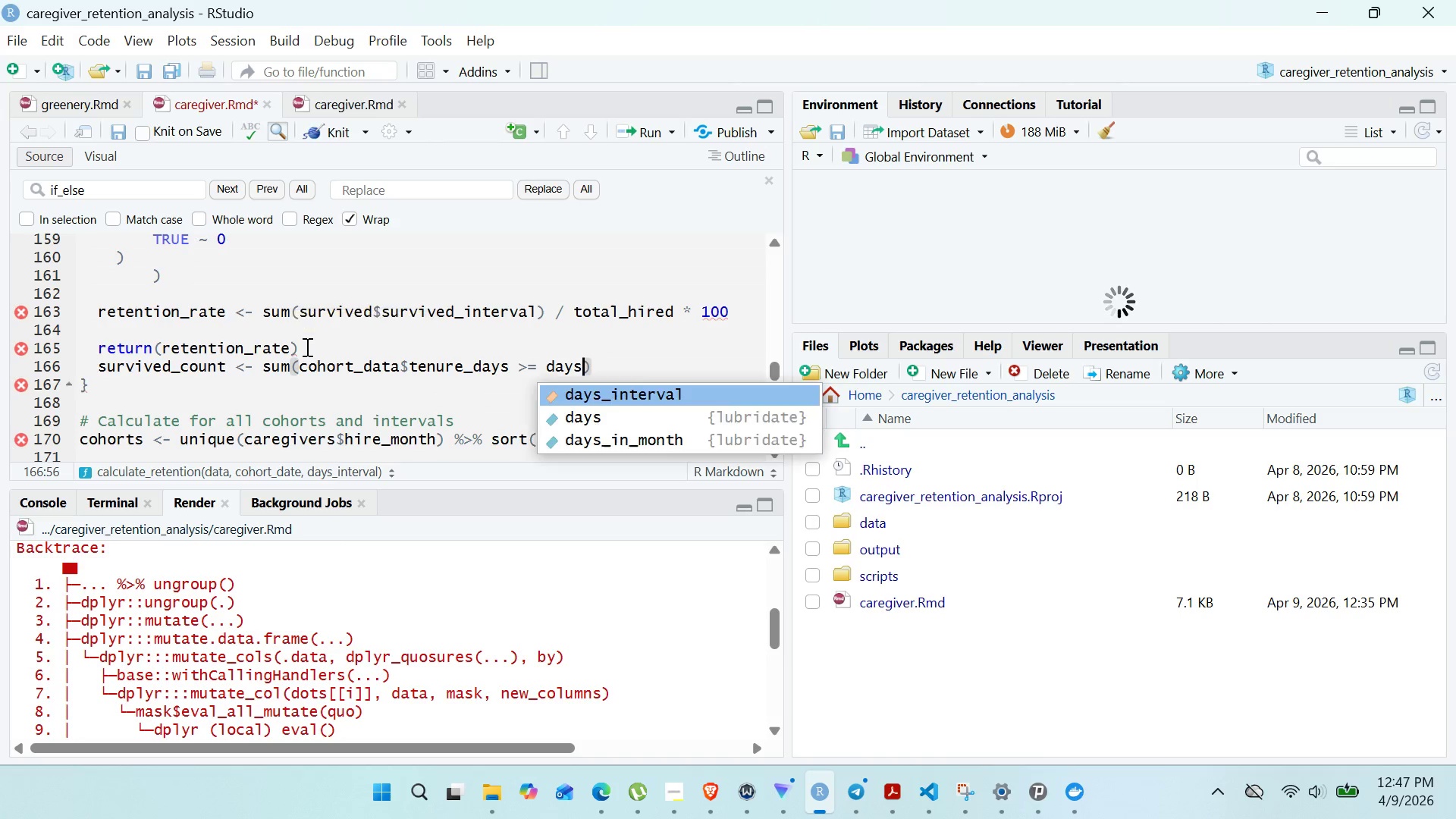 
key(Enter)
 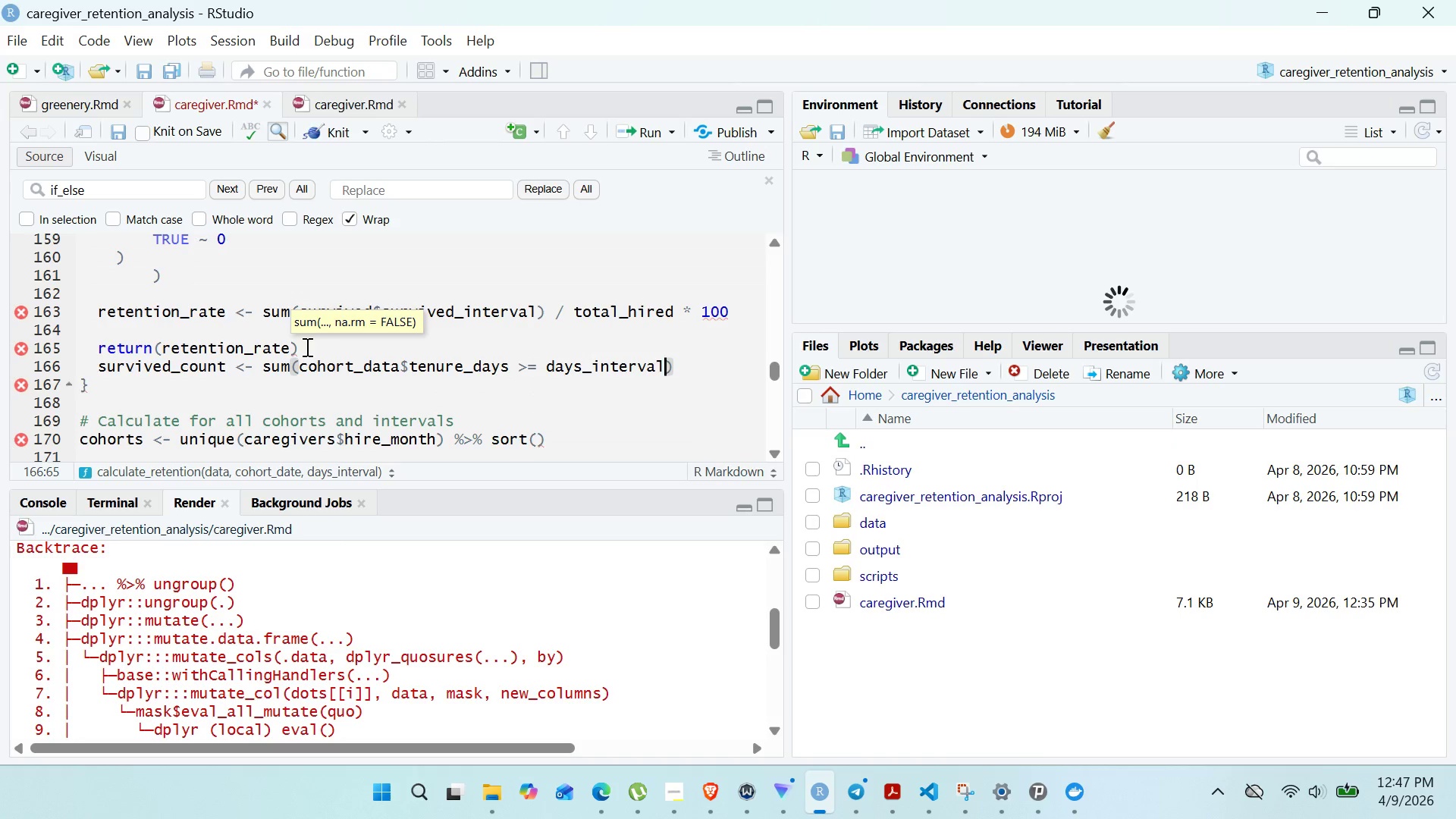 
type(, na.rm)
 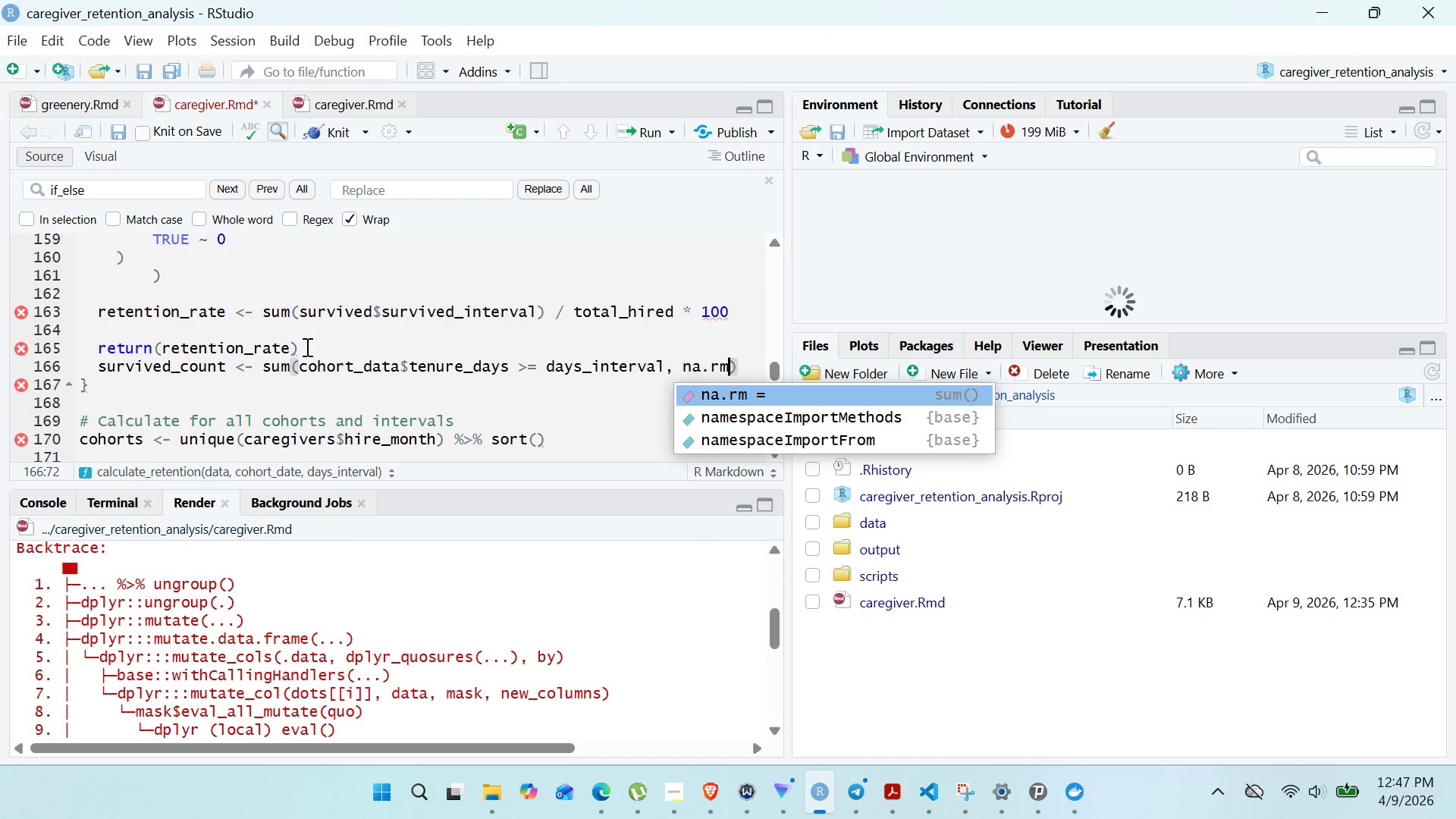 
key(Enter)
 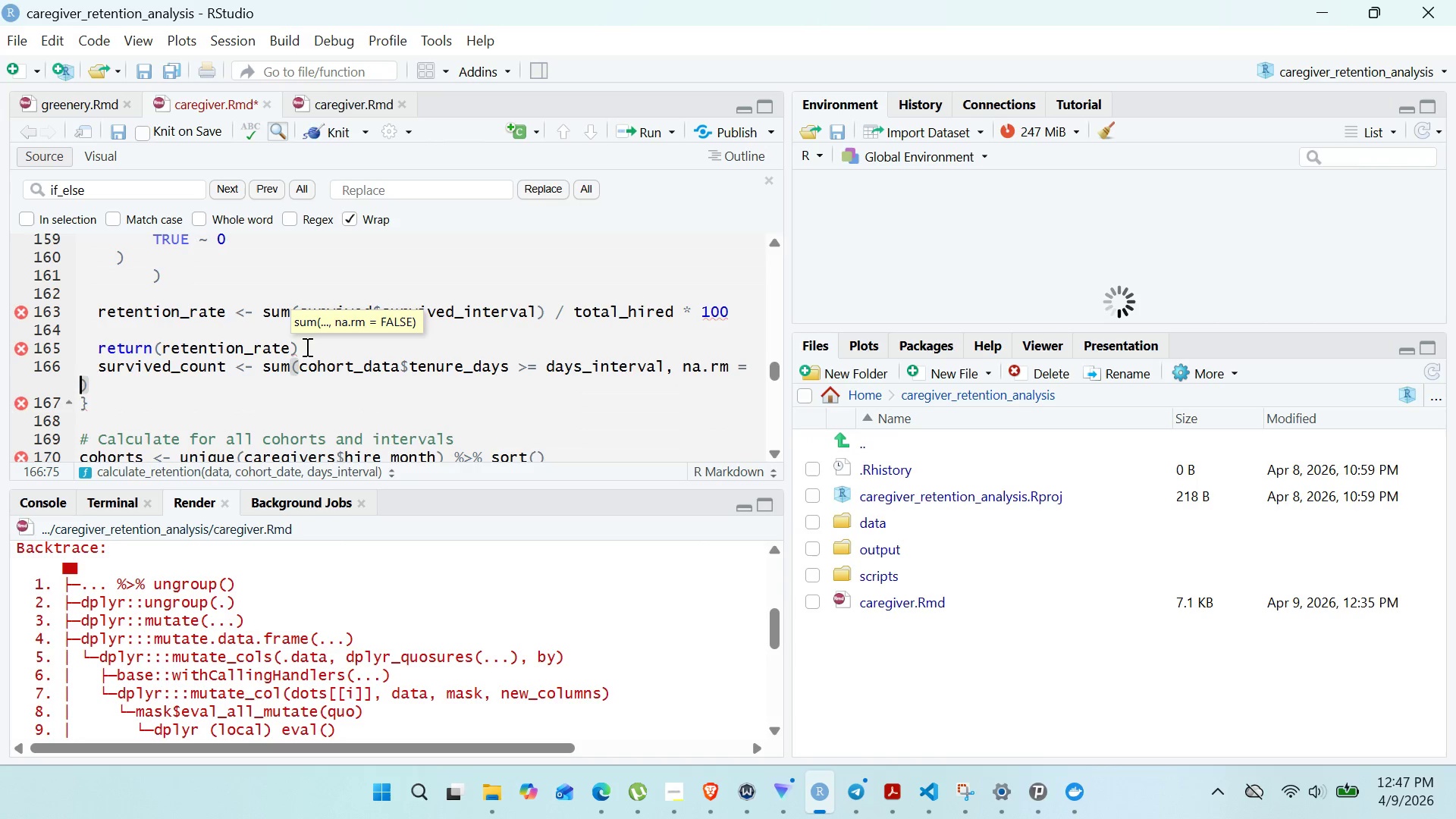 
type(TRUE)
 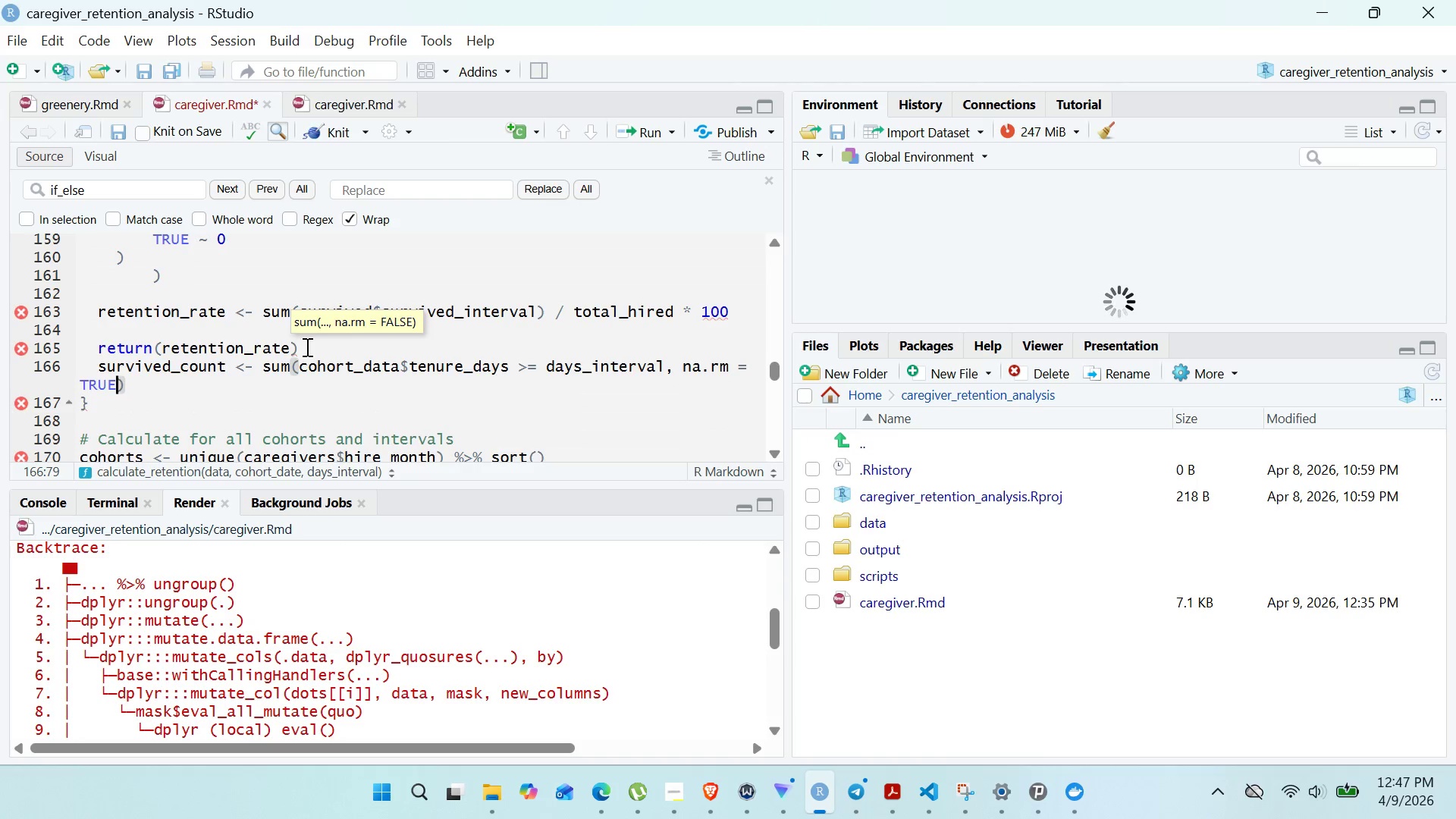 
left_click([162, 382])
 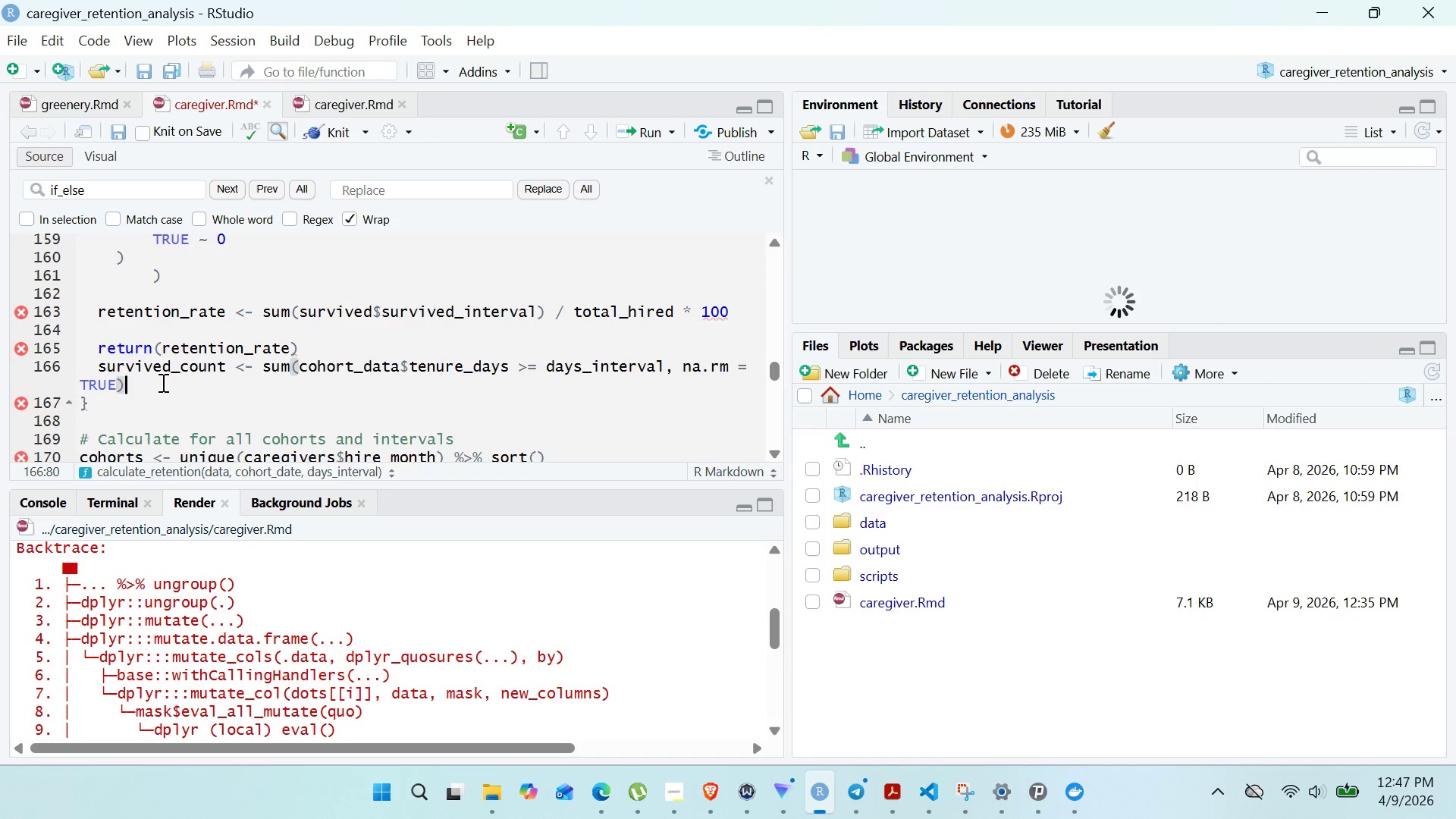 
key(Enter)
 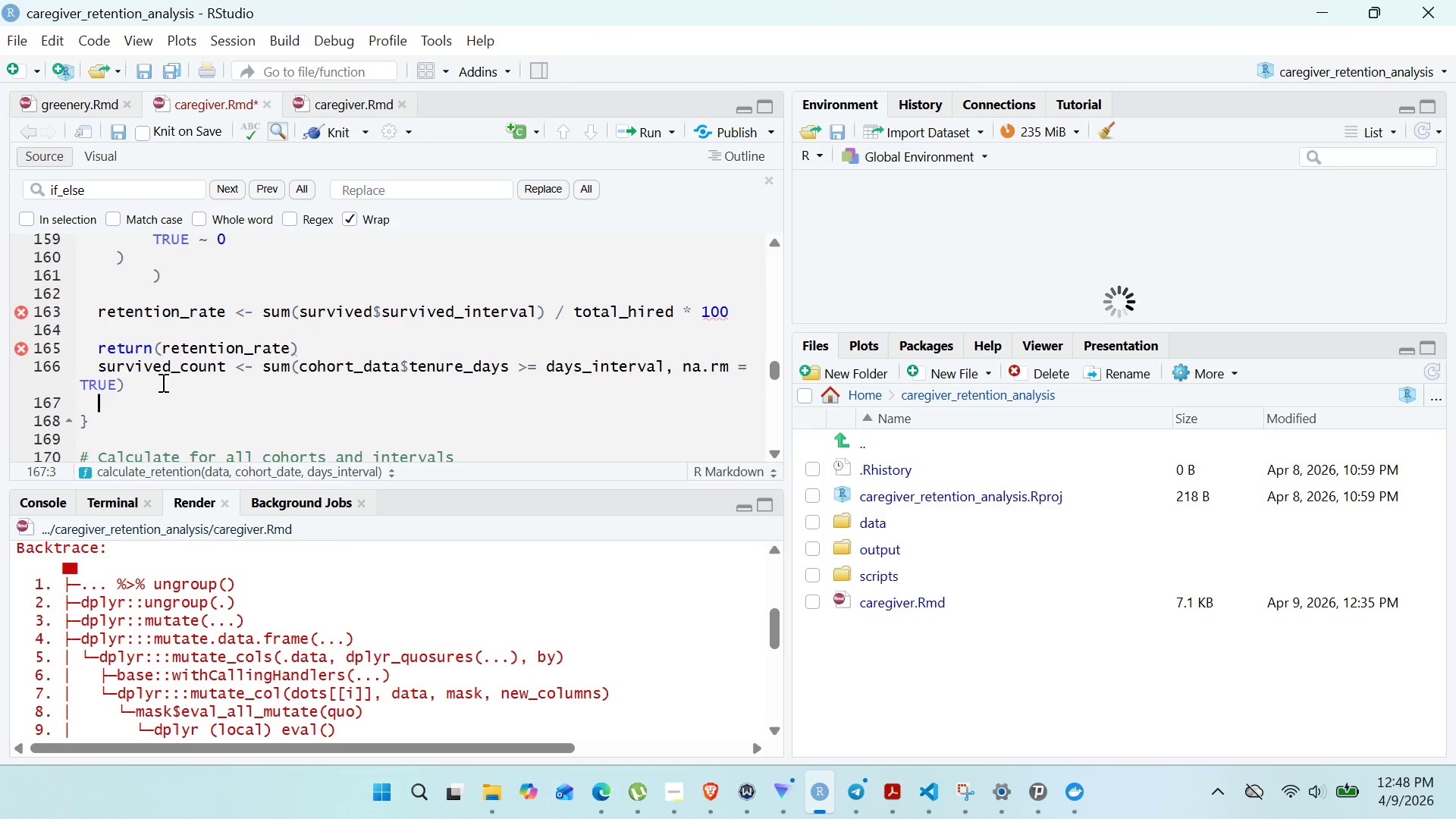 
key(Shift+3)
 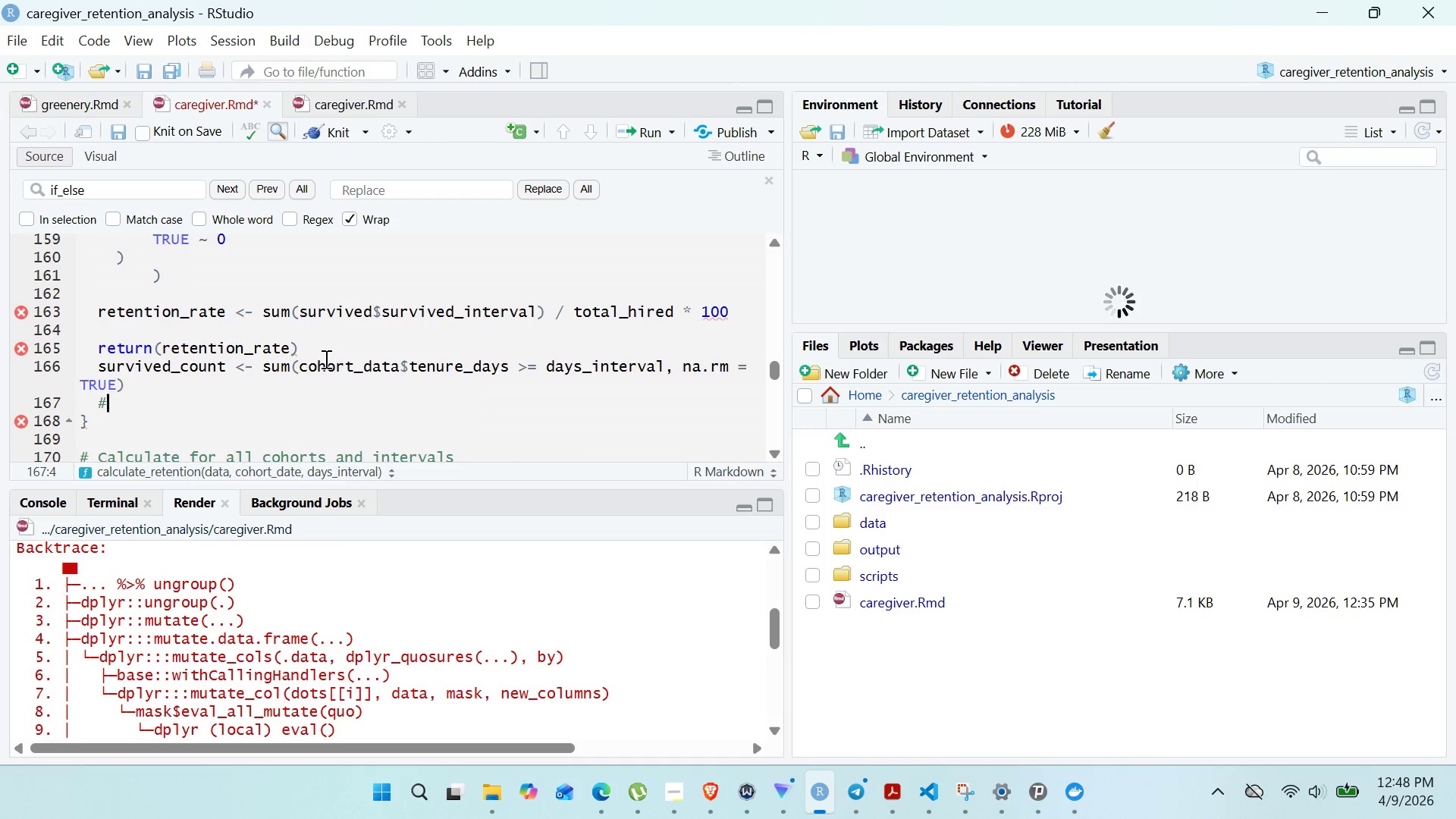 
left_click([325, 349])
 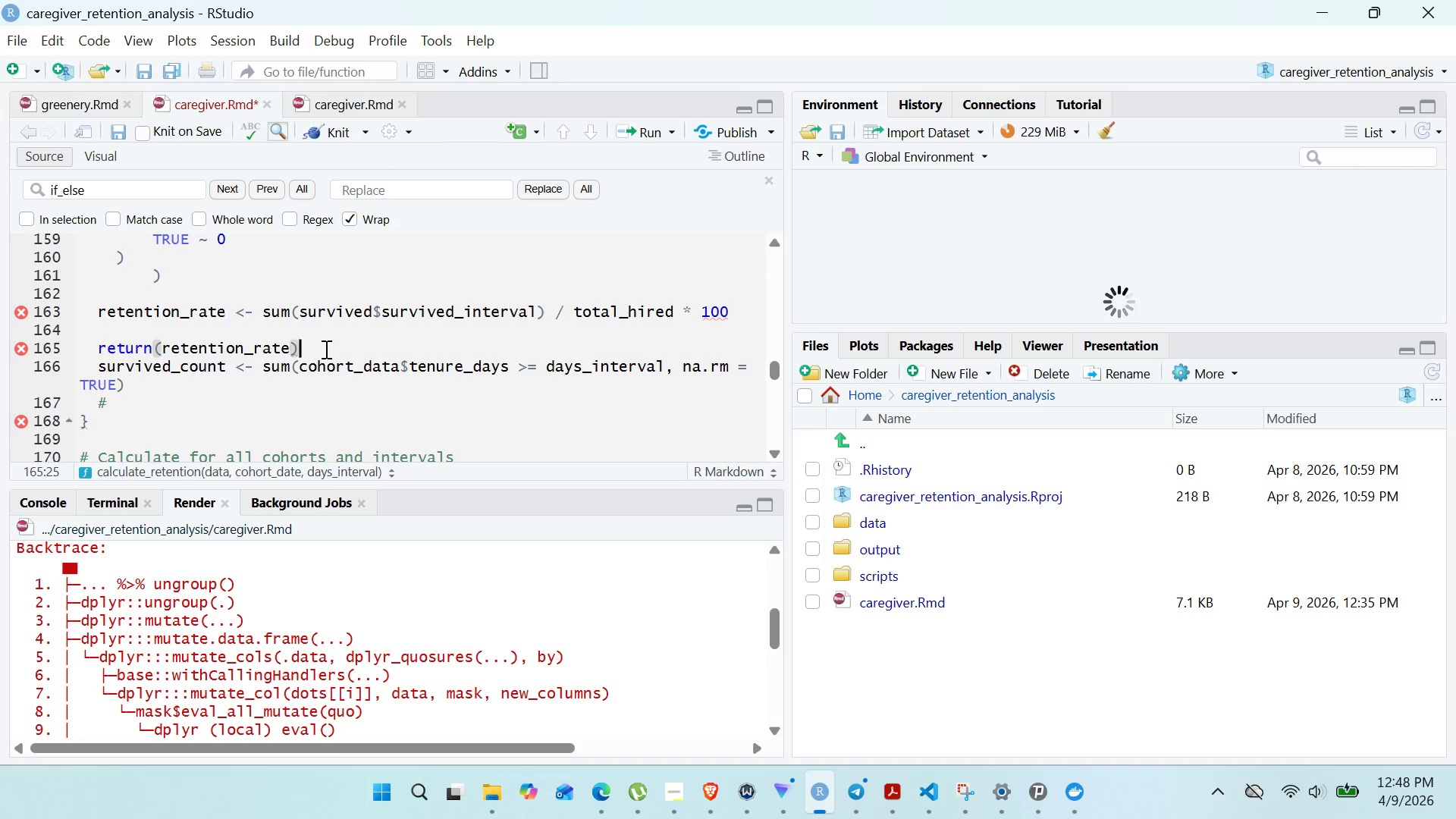 
key(Enter)
 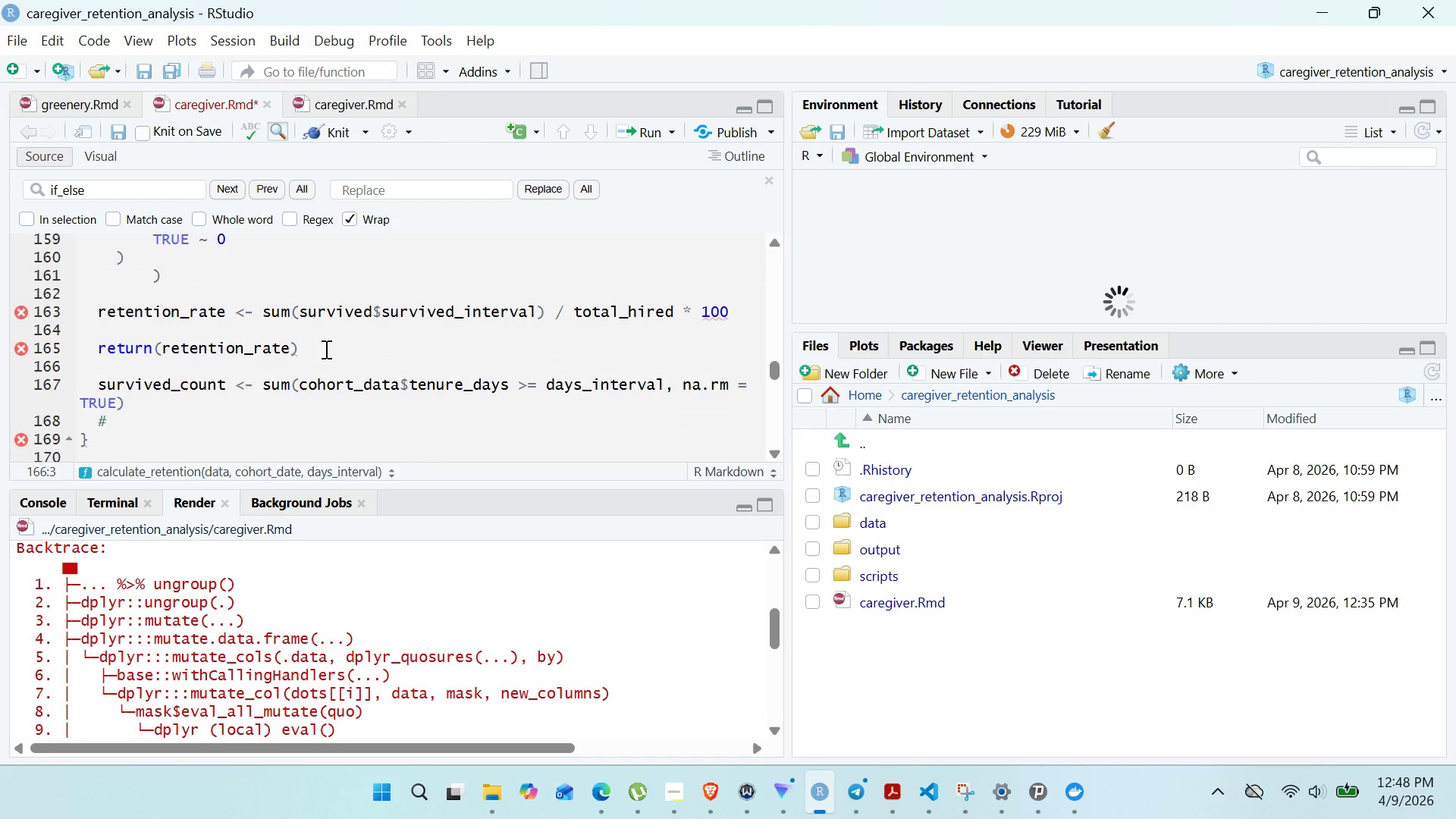 
type(#Count surc)
key(Backspace)
type(vivor)
 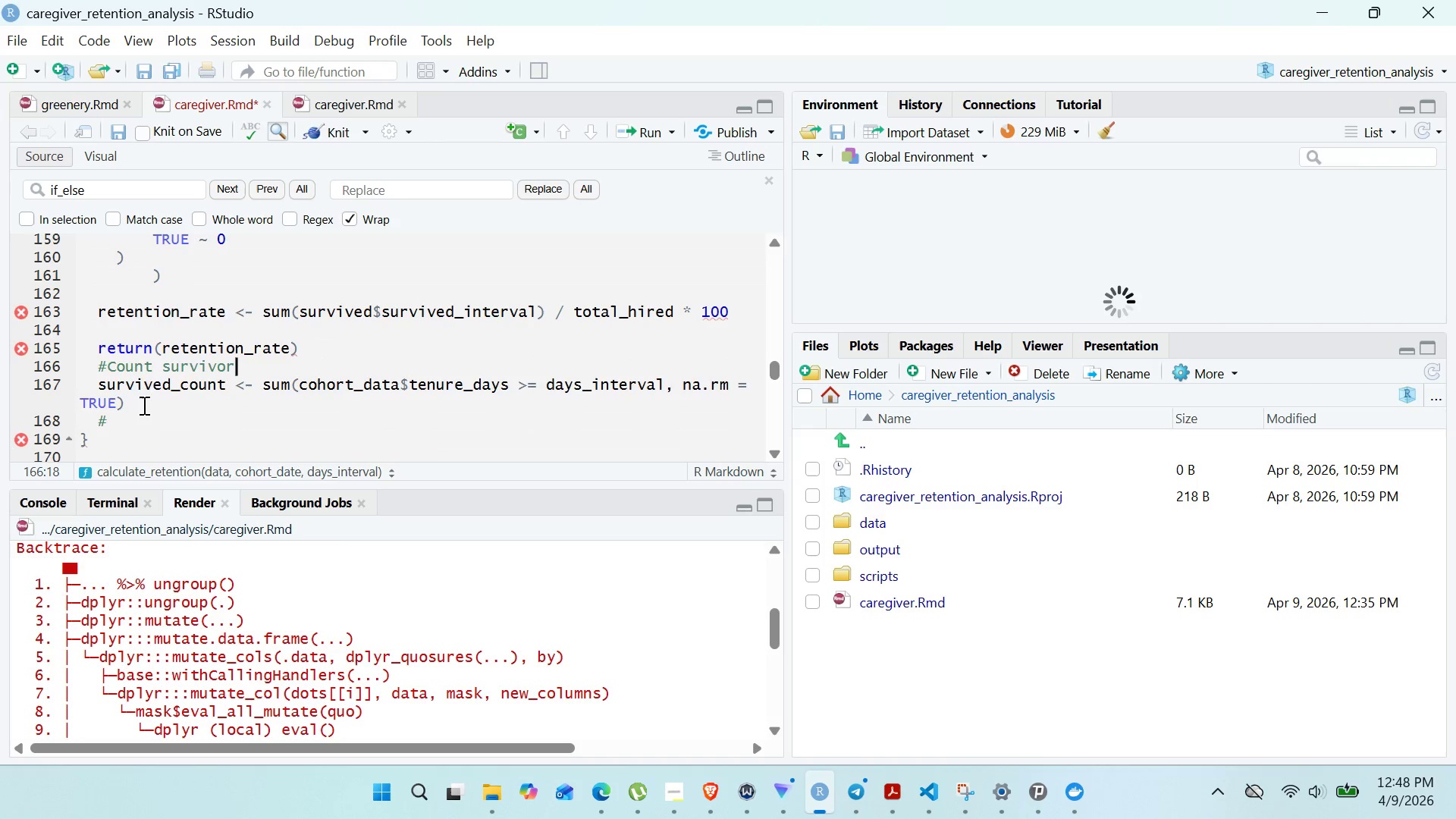 
left_click([123, 419])
 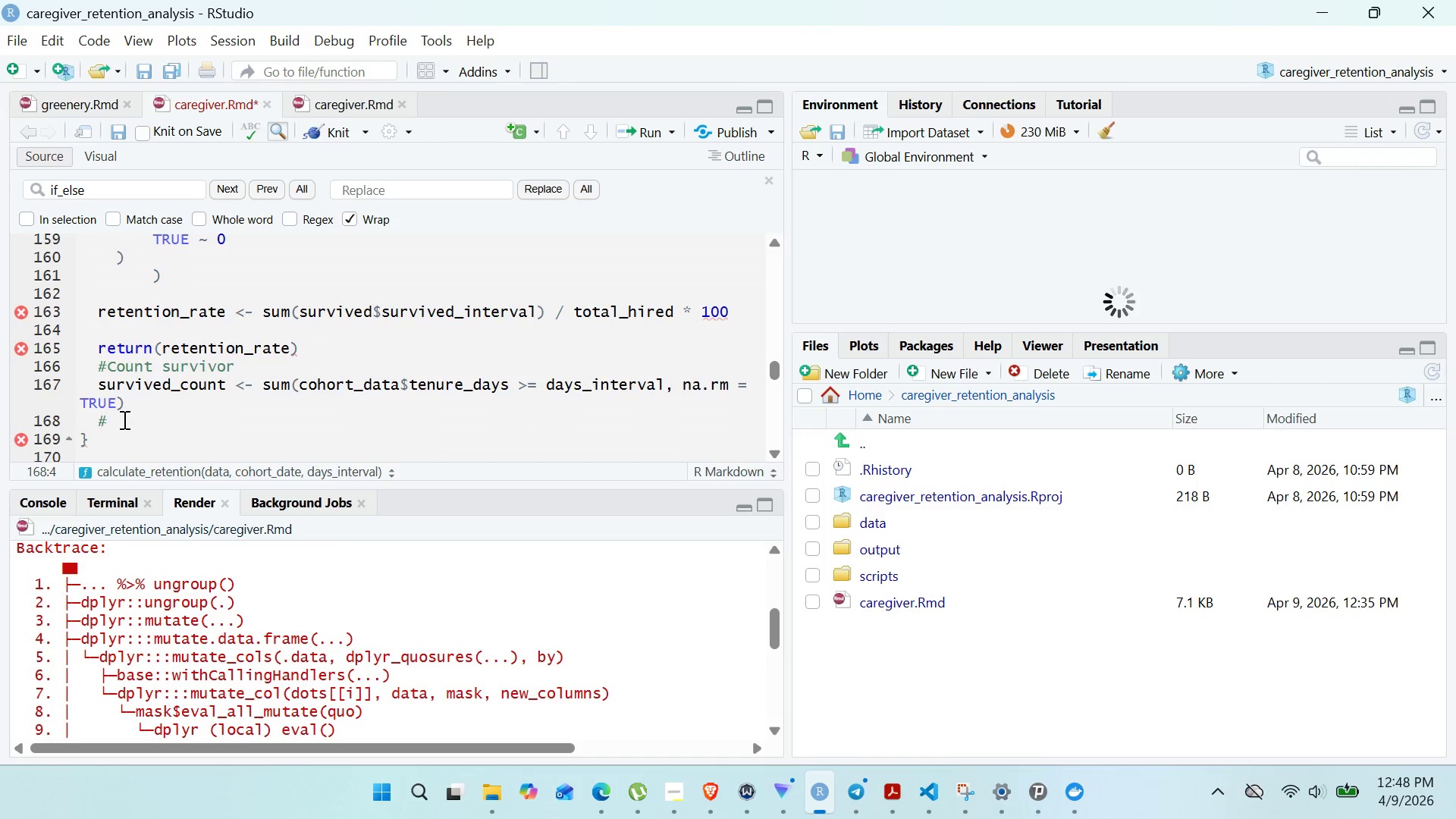 
type(Return percentage)
 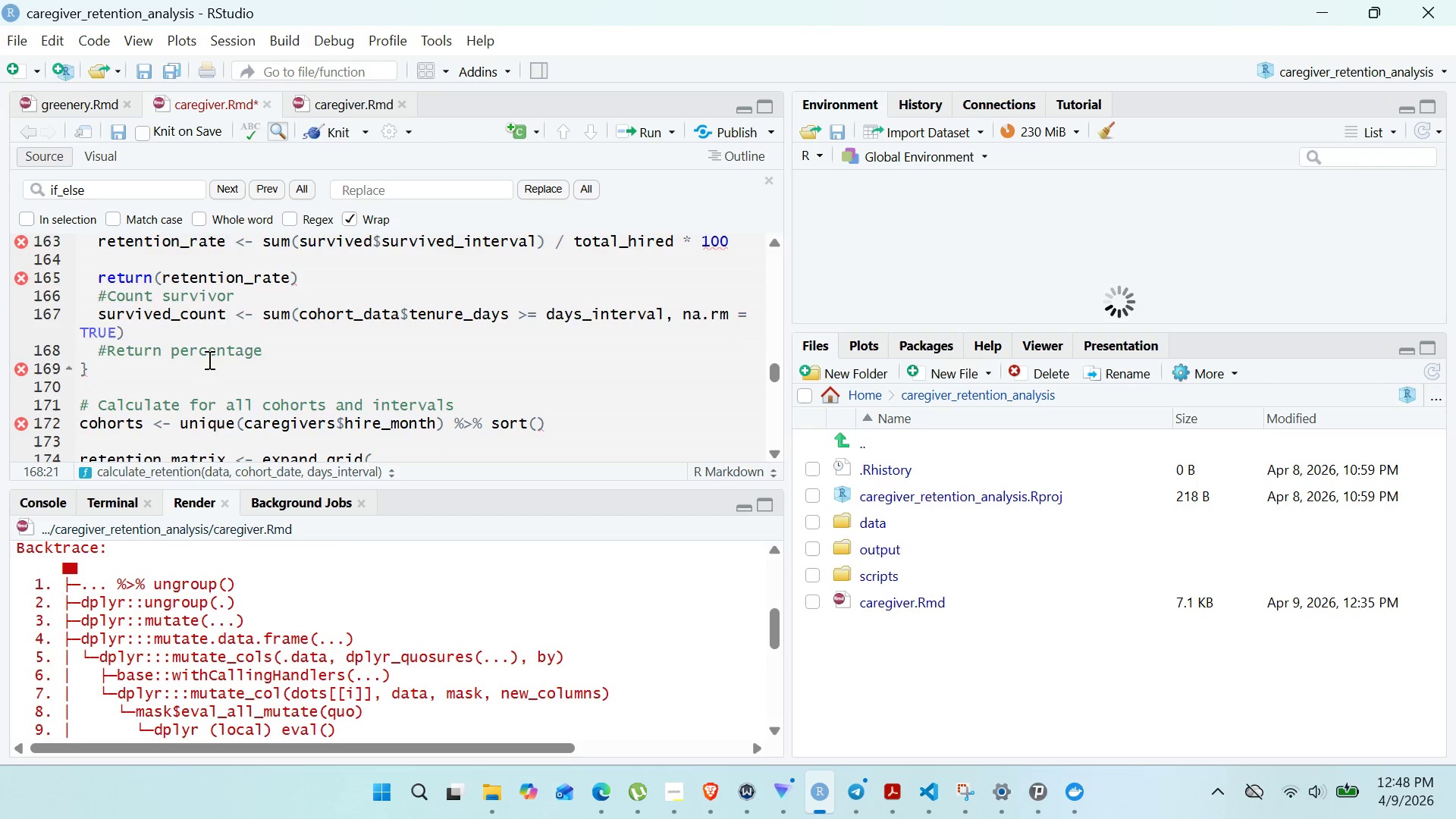 
key(Enter)
 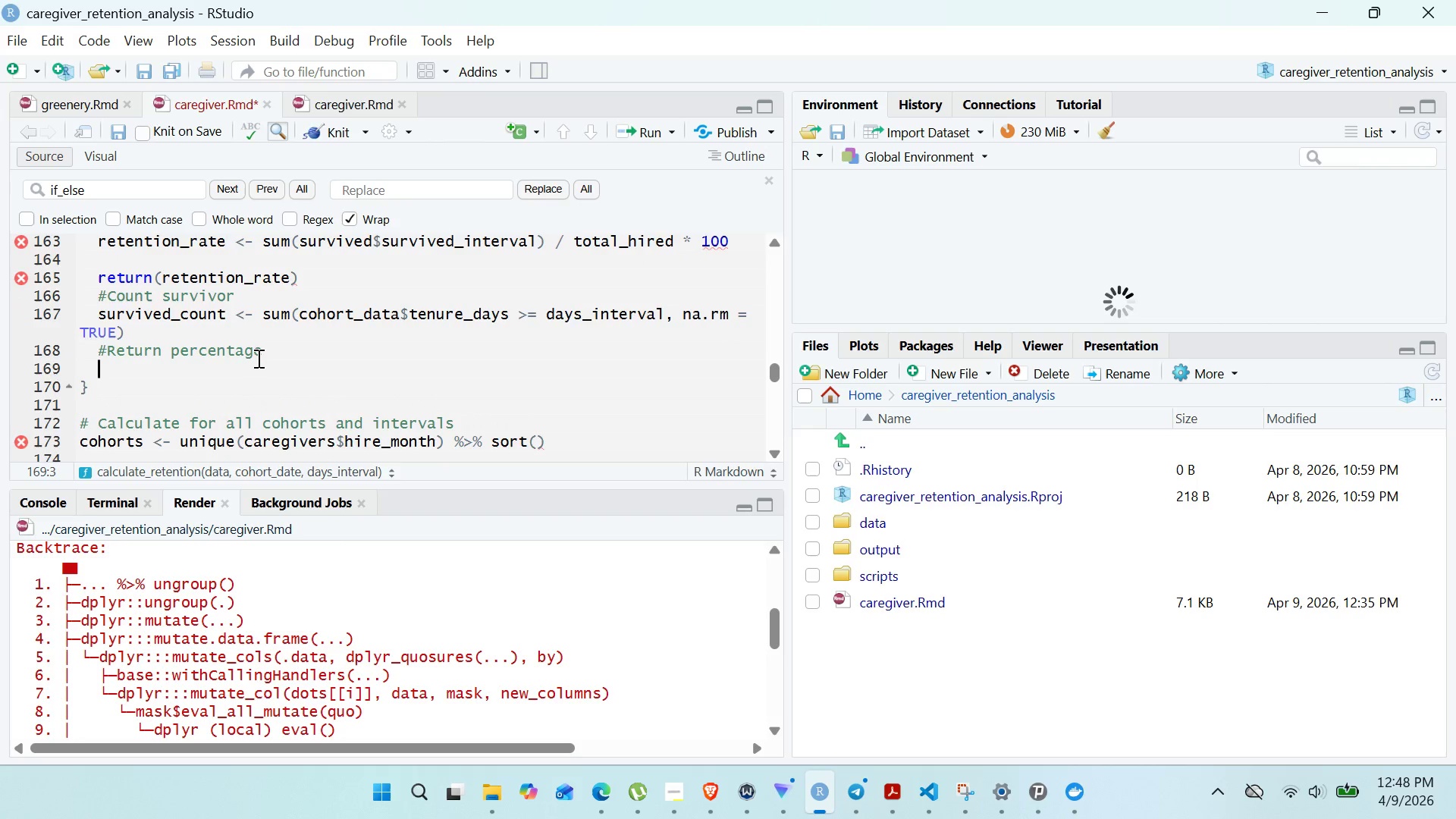 
type(return)
 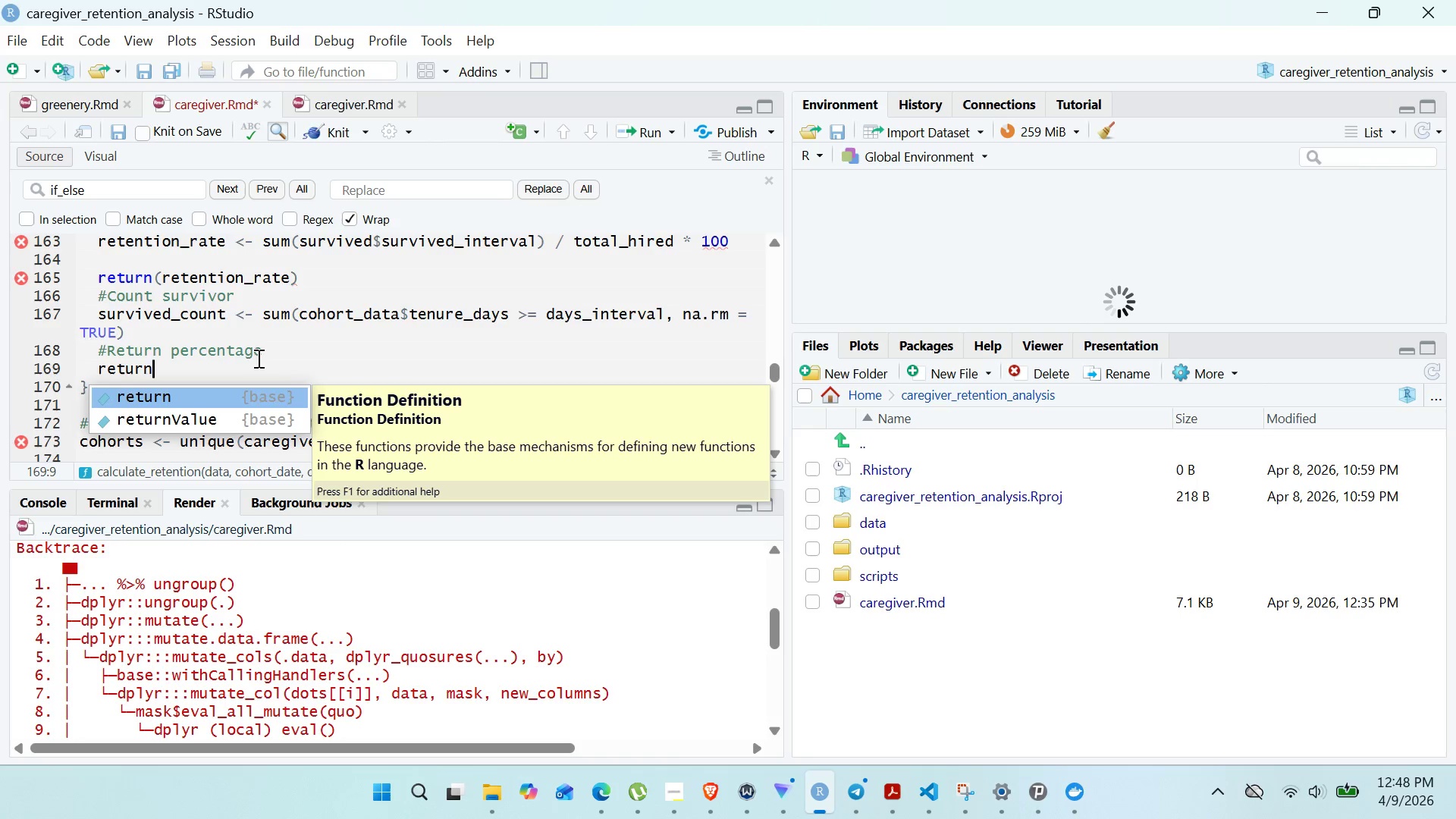 
key(Enter)
 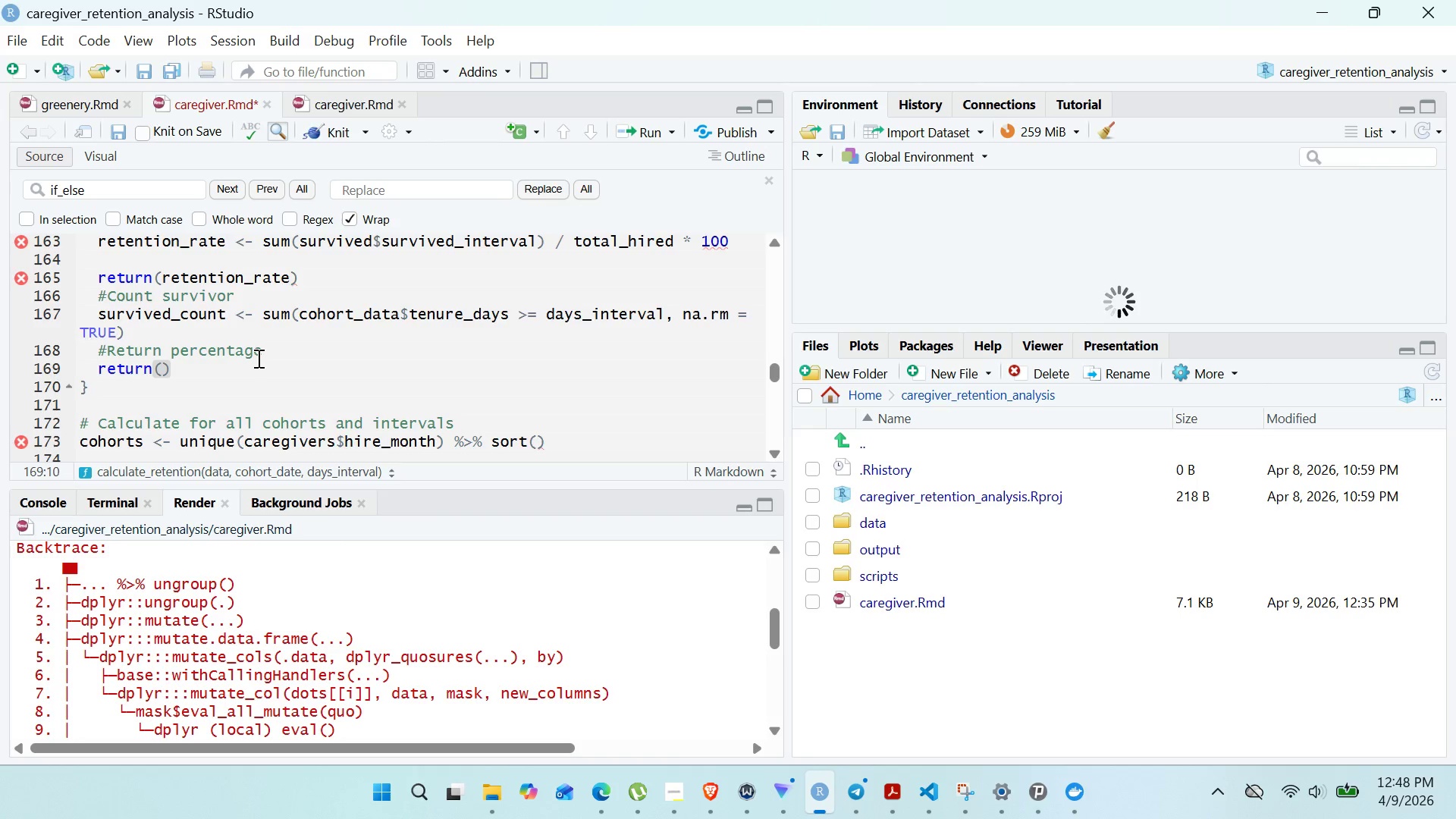 
type(survived_count / total)
 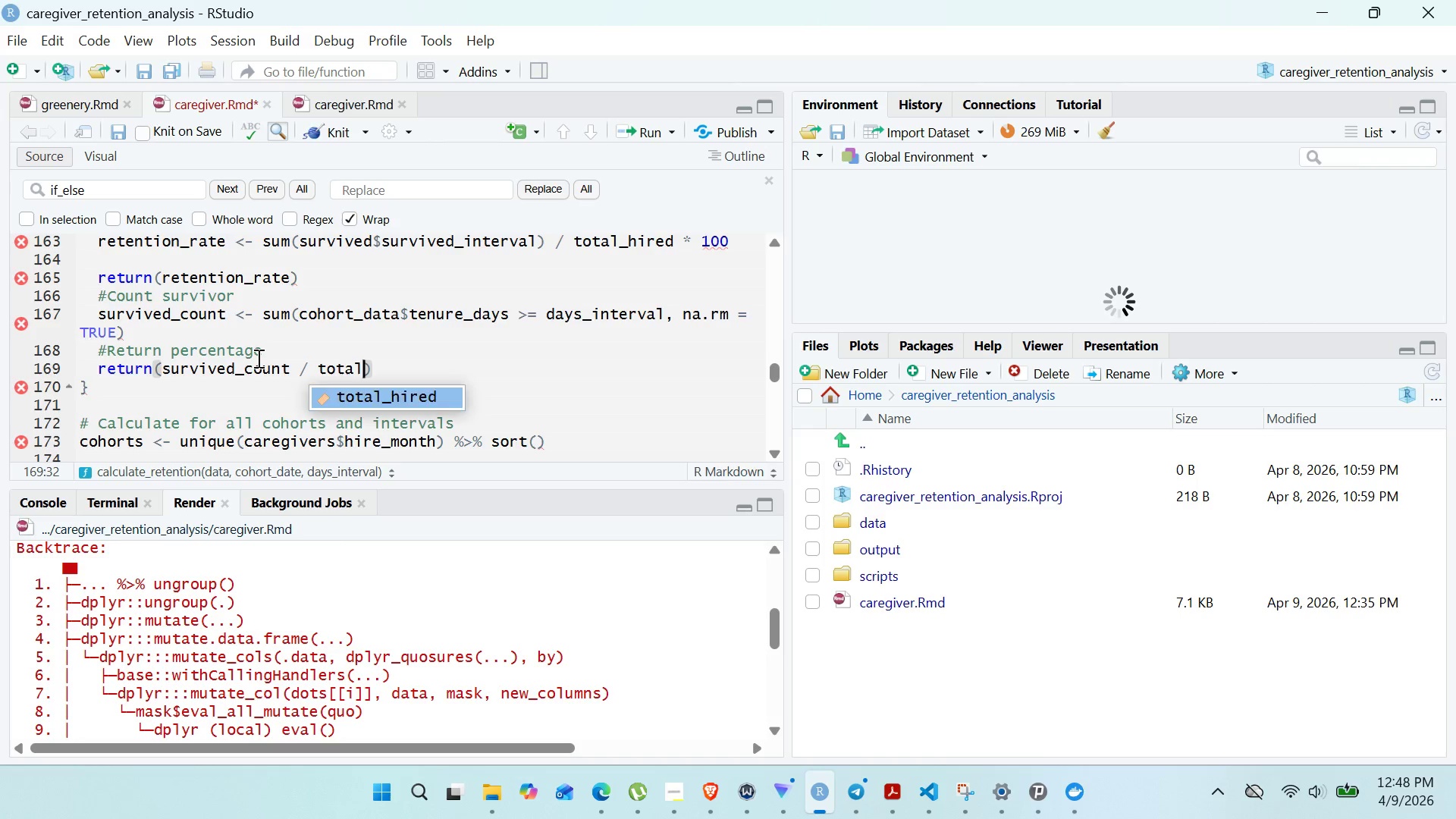 
type(_hired)
 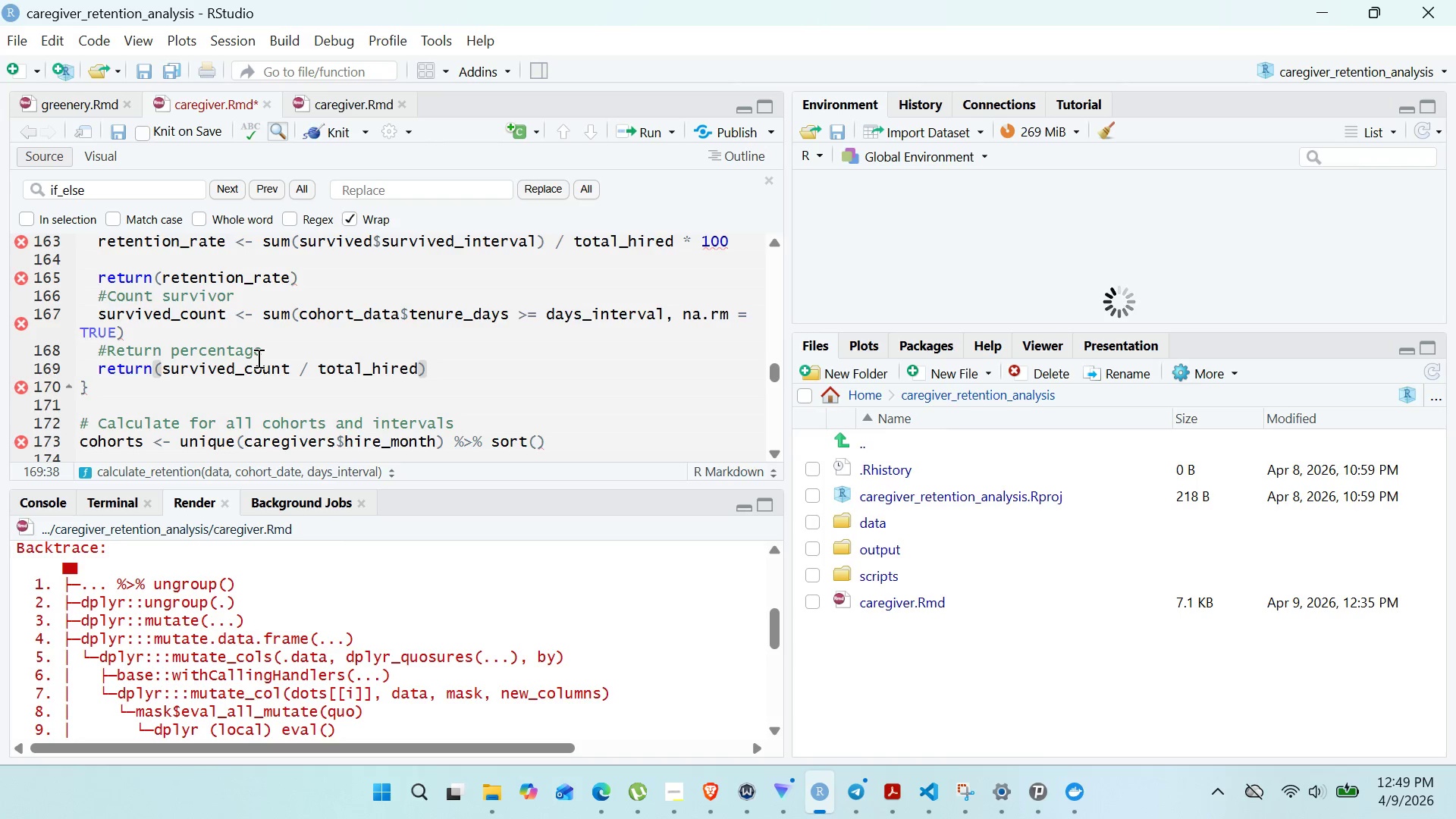 
wait(9.84)
 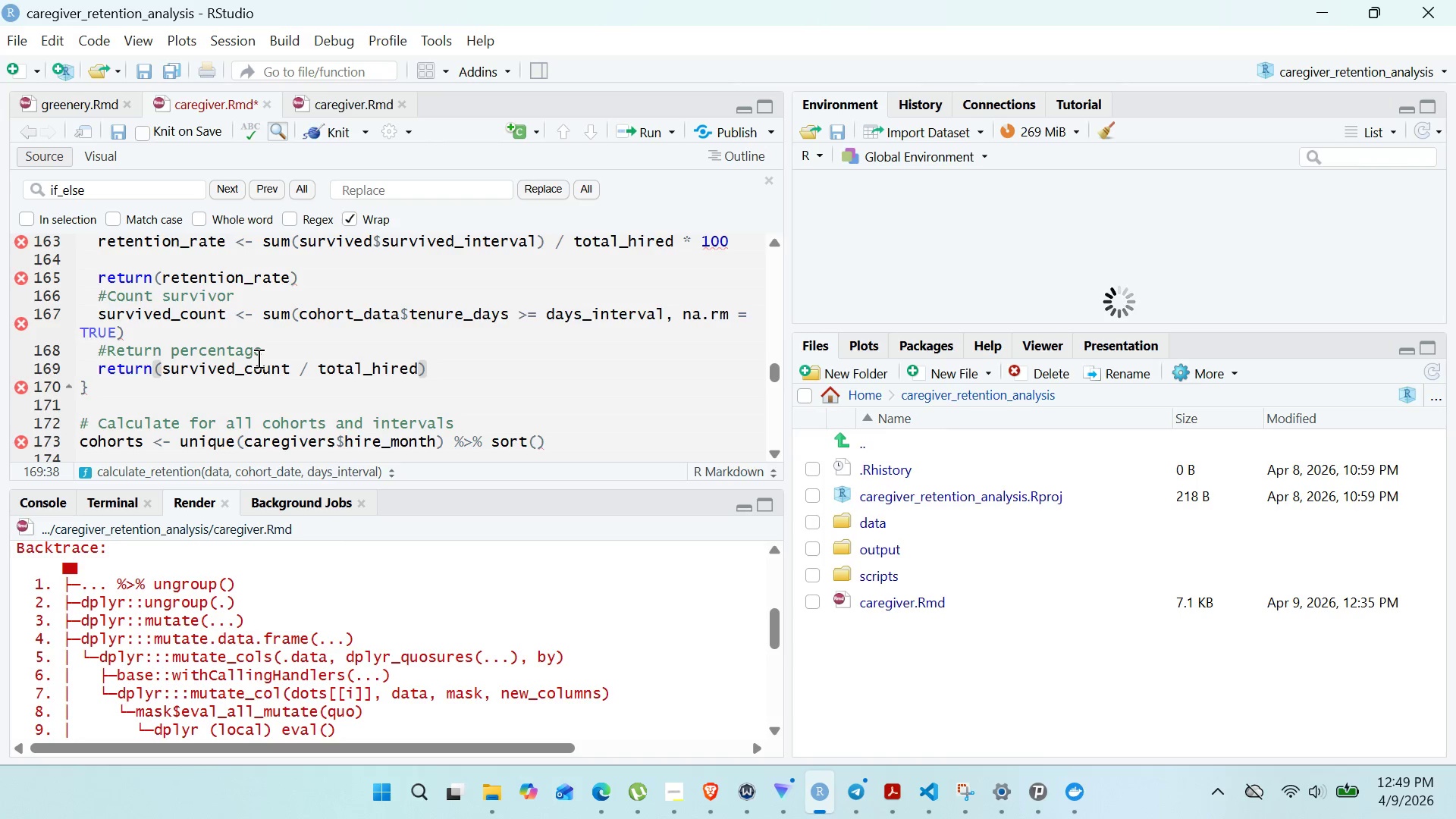 
left_click([166, 369])
 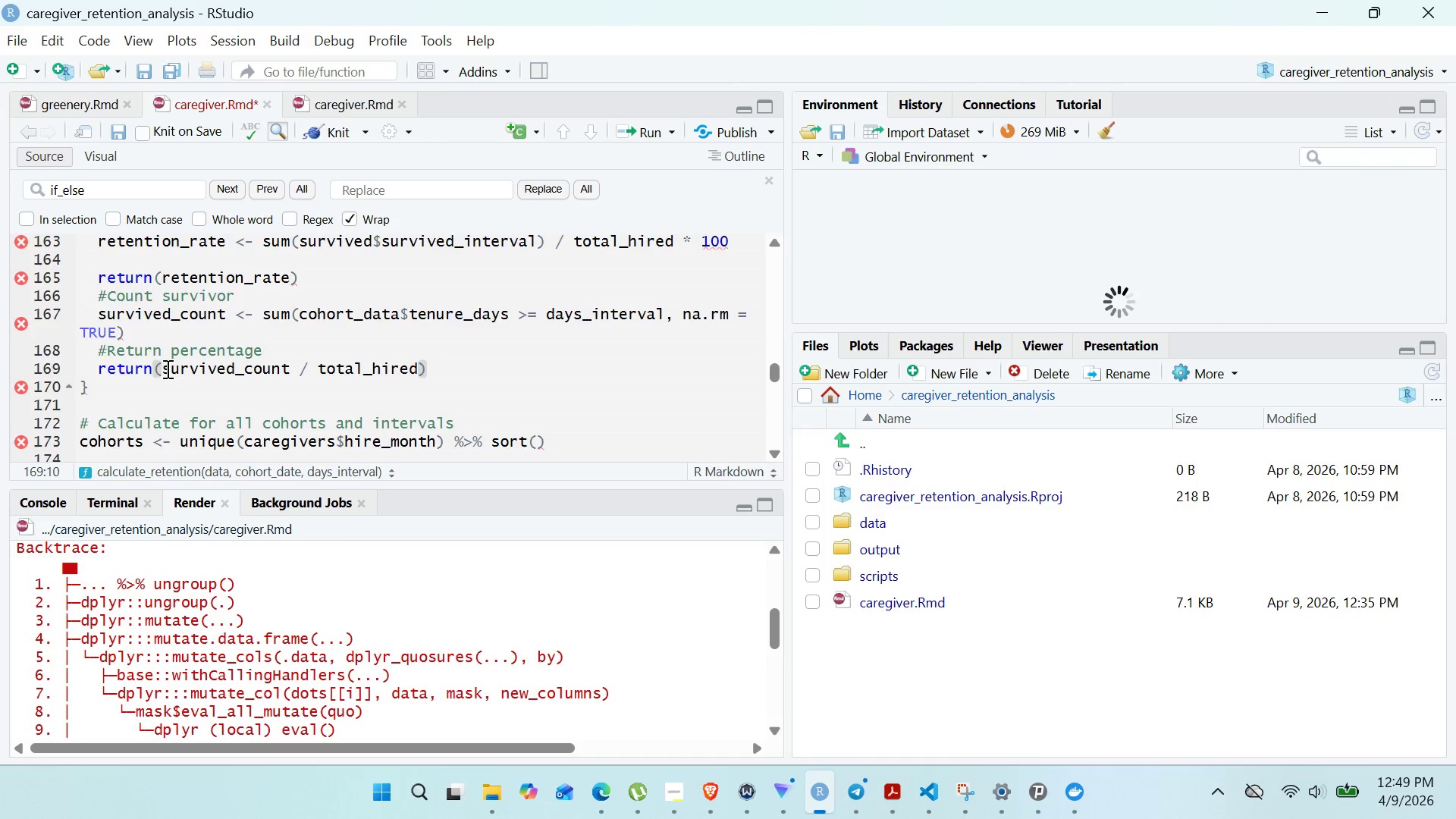 
key(Shift+9)
 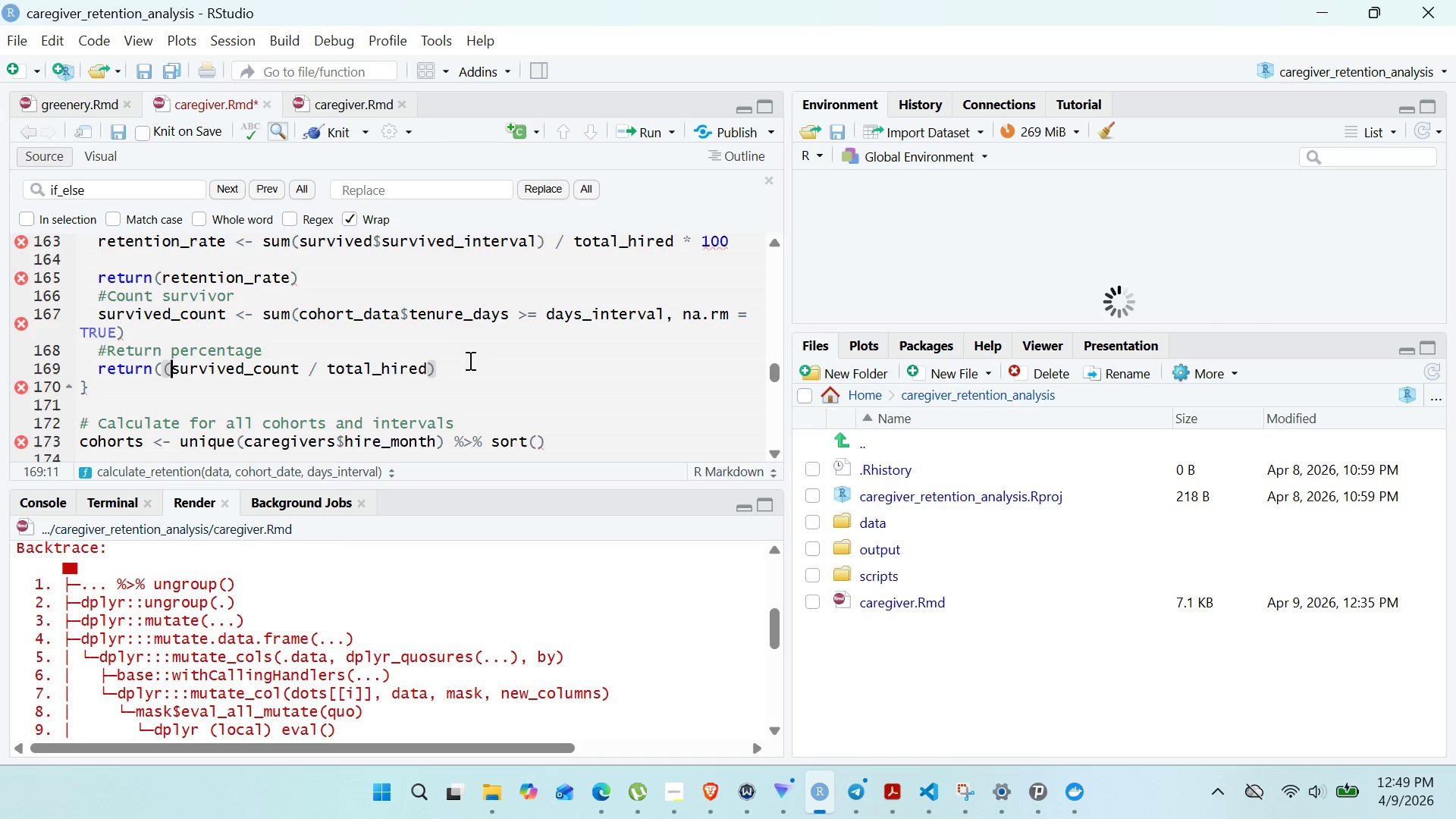 
left_click([471, 358])
 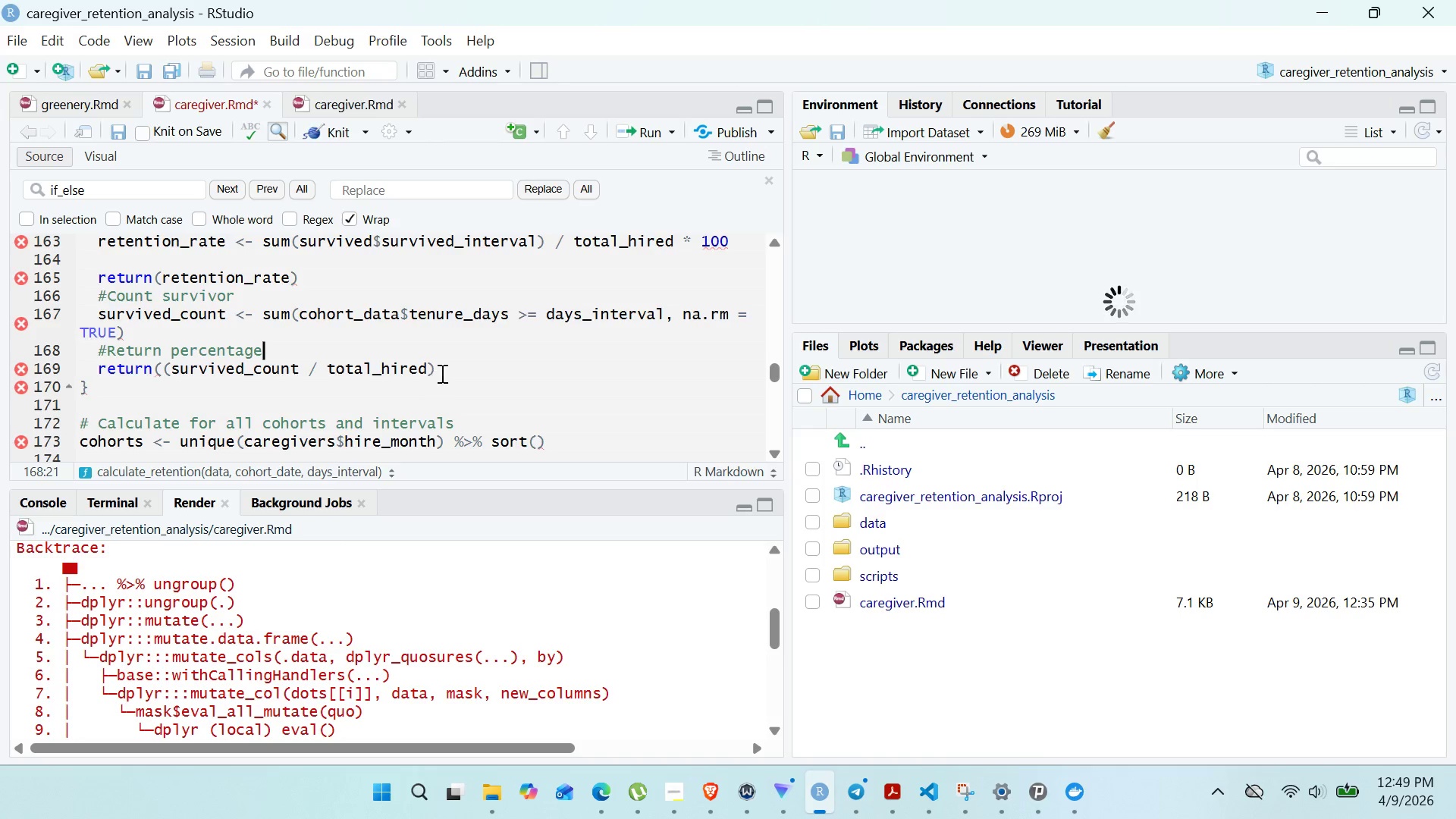 
left_click([447, 367])
 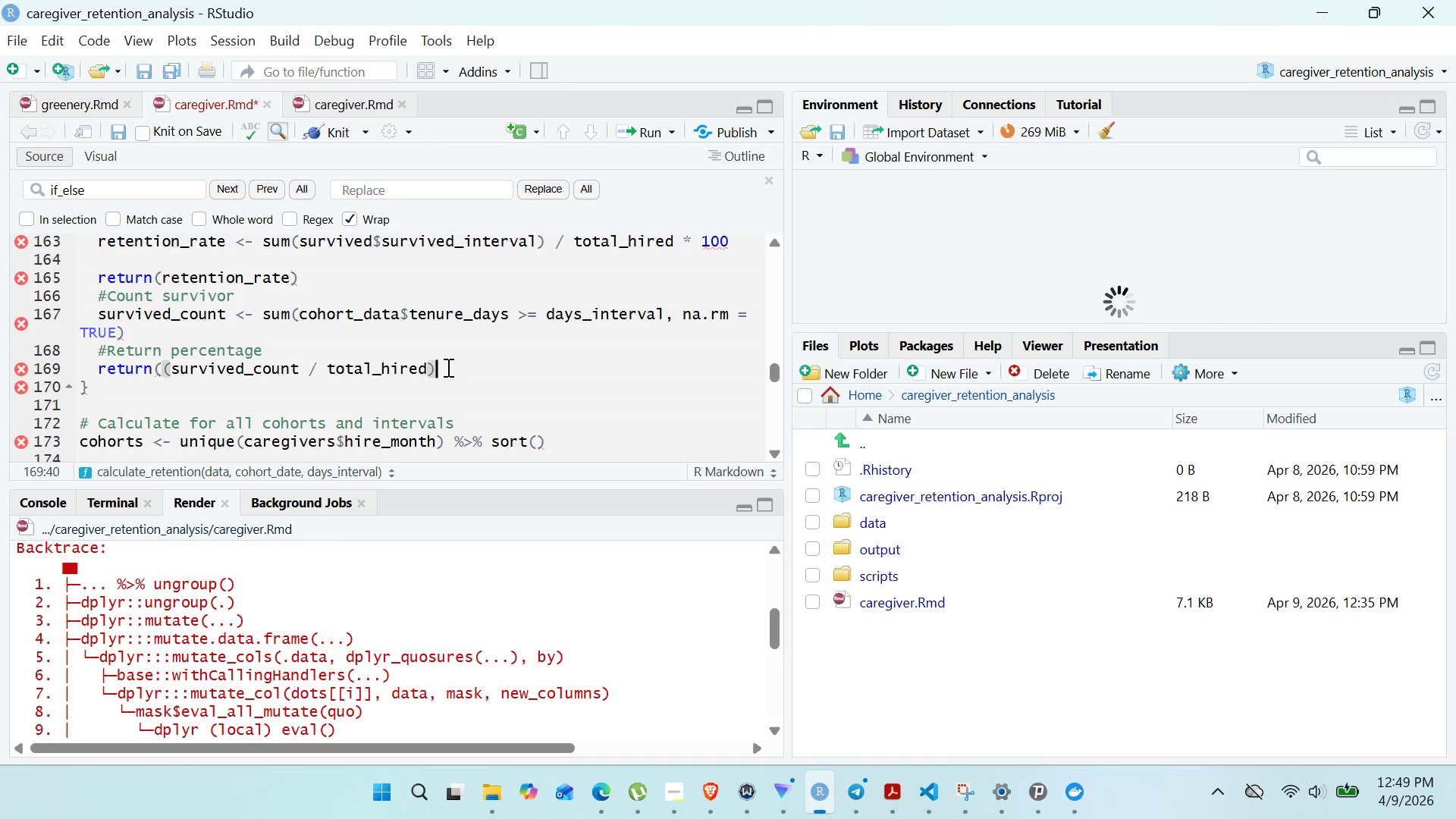 
type( * 100))
 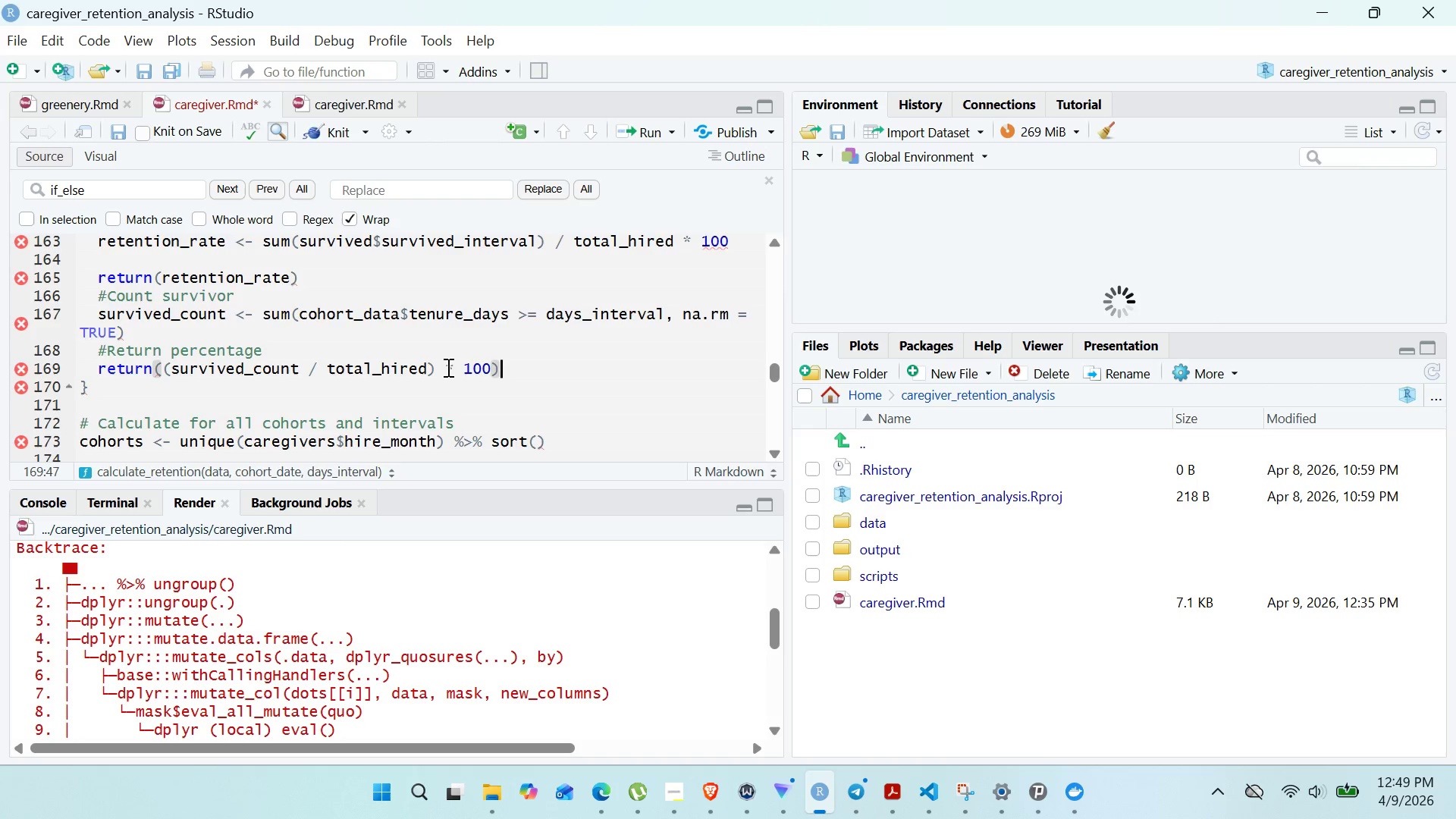 
left_click_drag(start_coordinate=[316, 328], to_coordinate=[300, 322])
 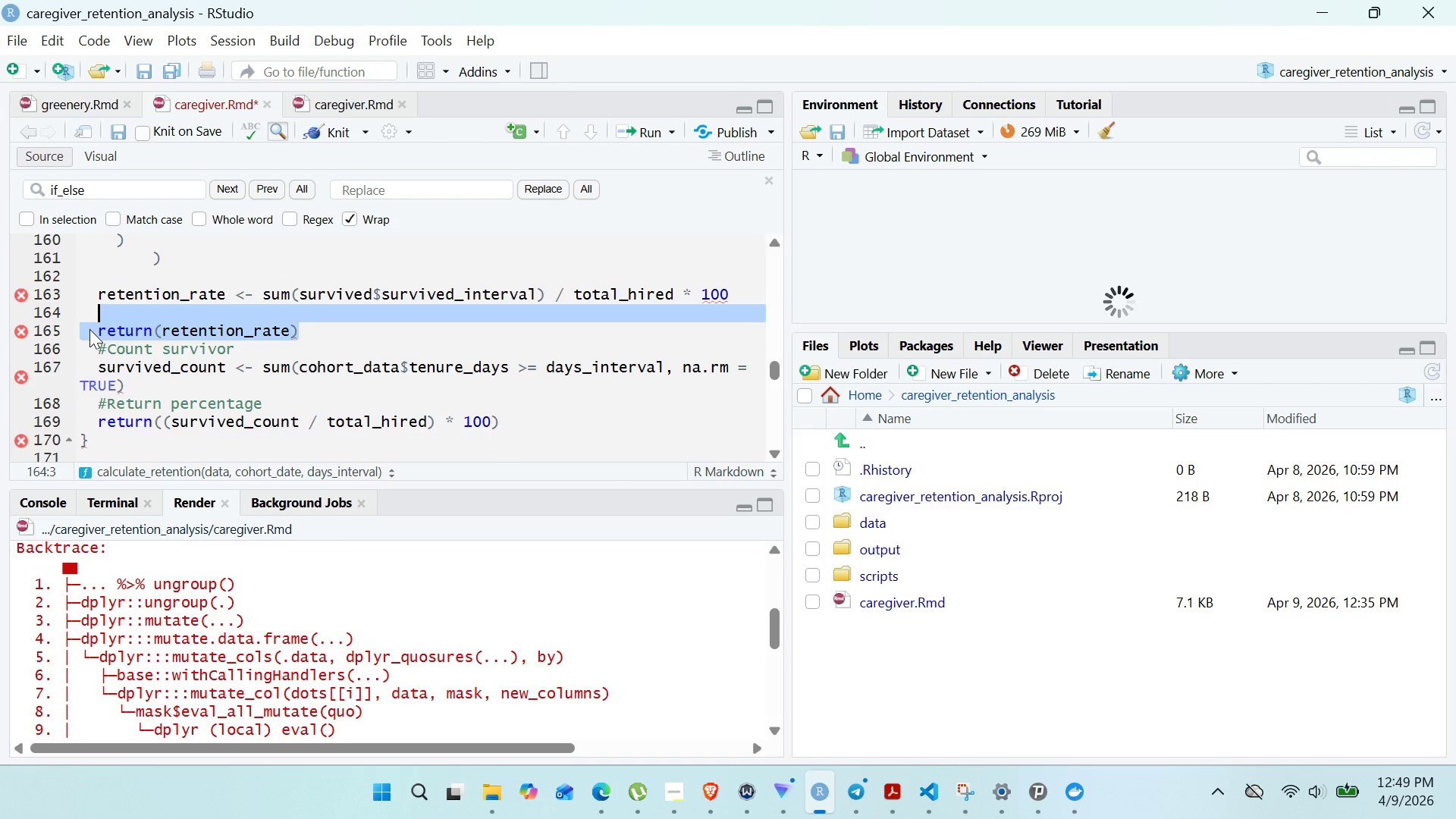 
left_click([98, 325])
 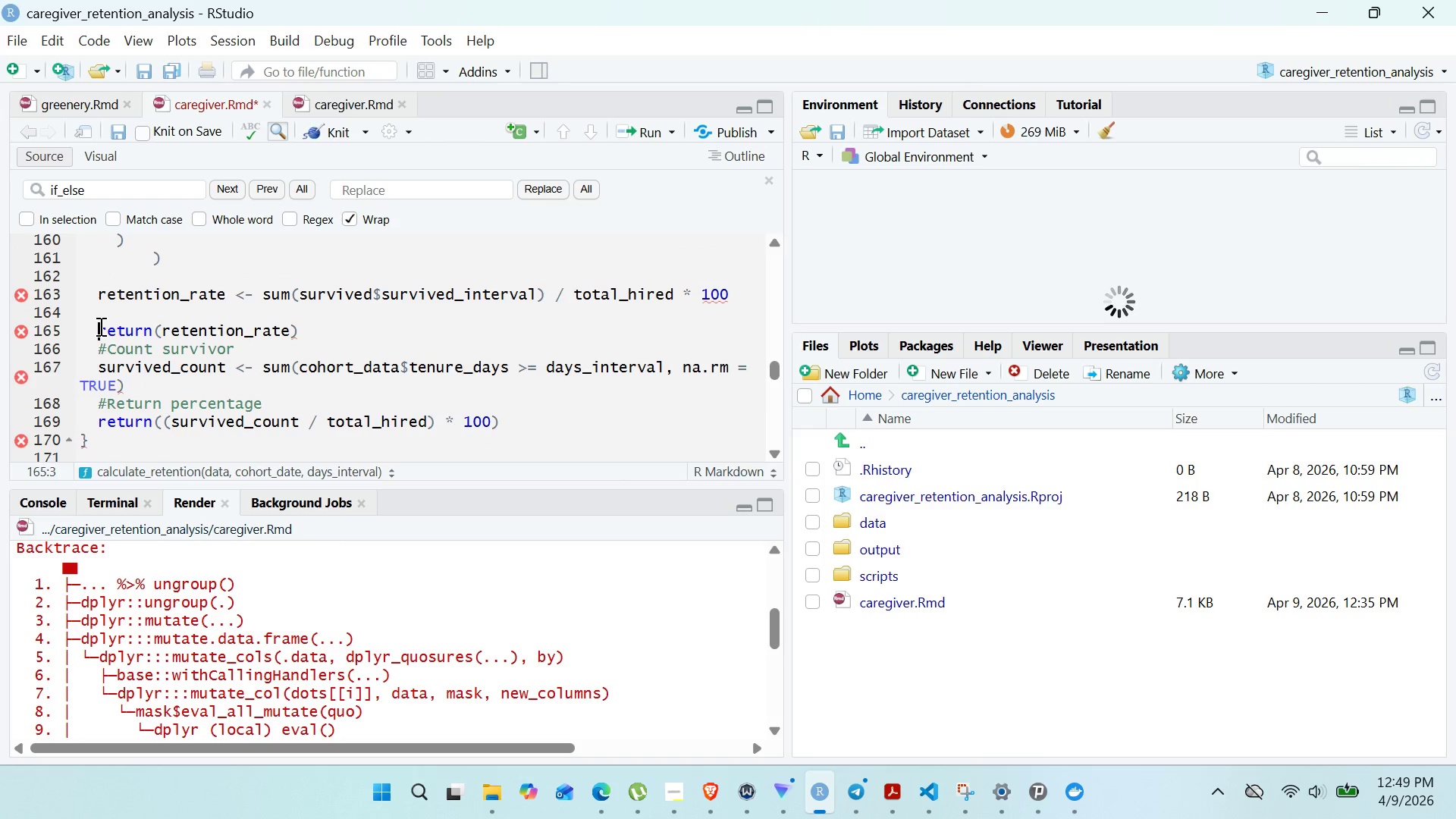 
key(Shift+ShiftLeft)
 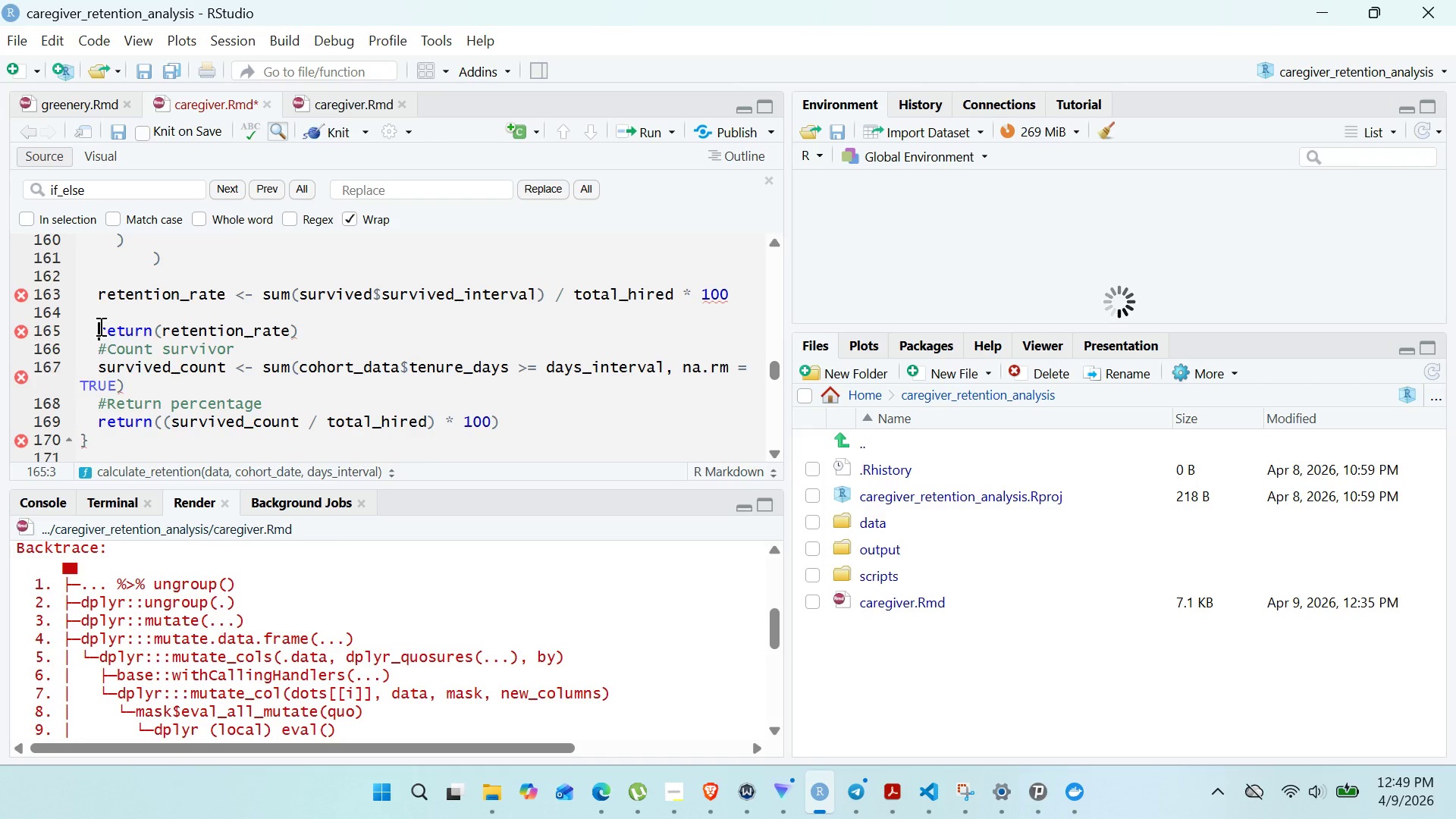 
key(Shift+3)
 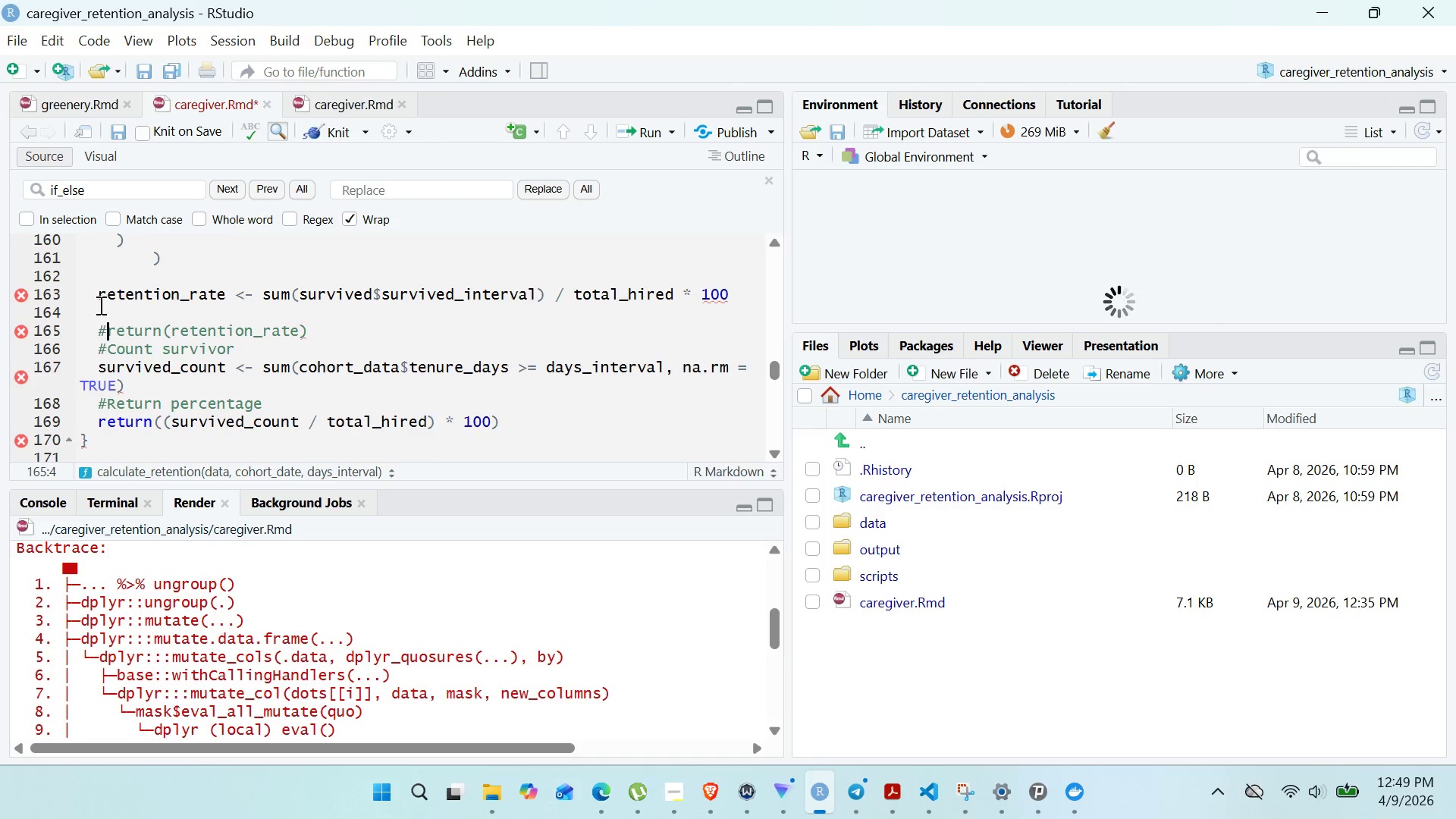 
left_click([95, 293])
 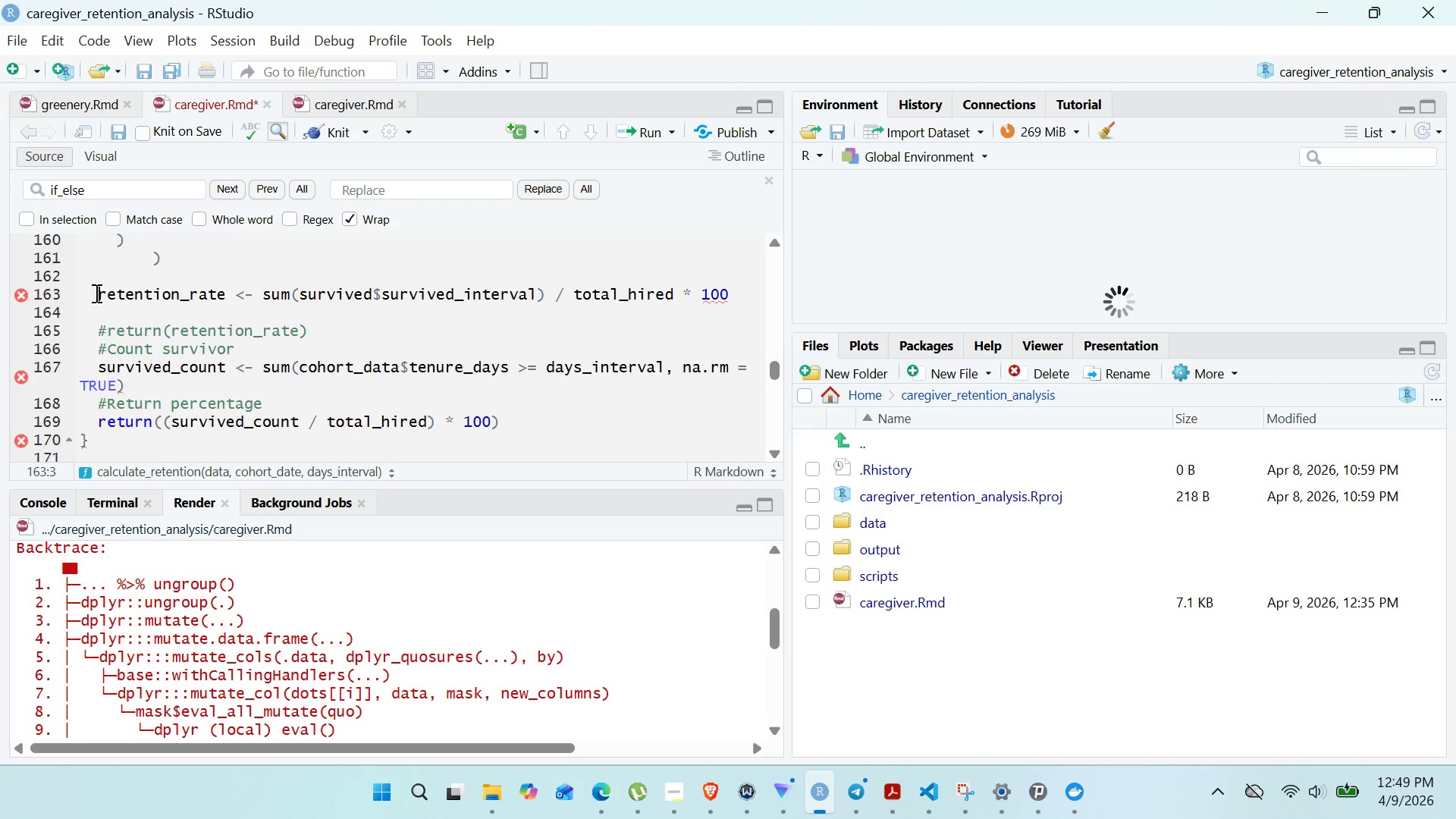 
key(Shift+ShiftLeft)
 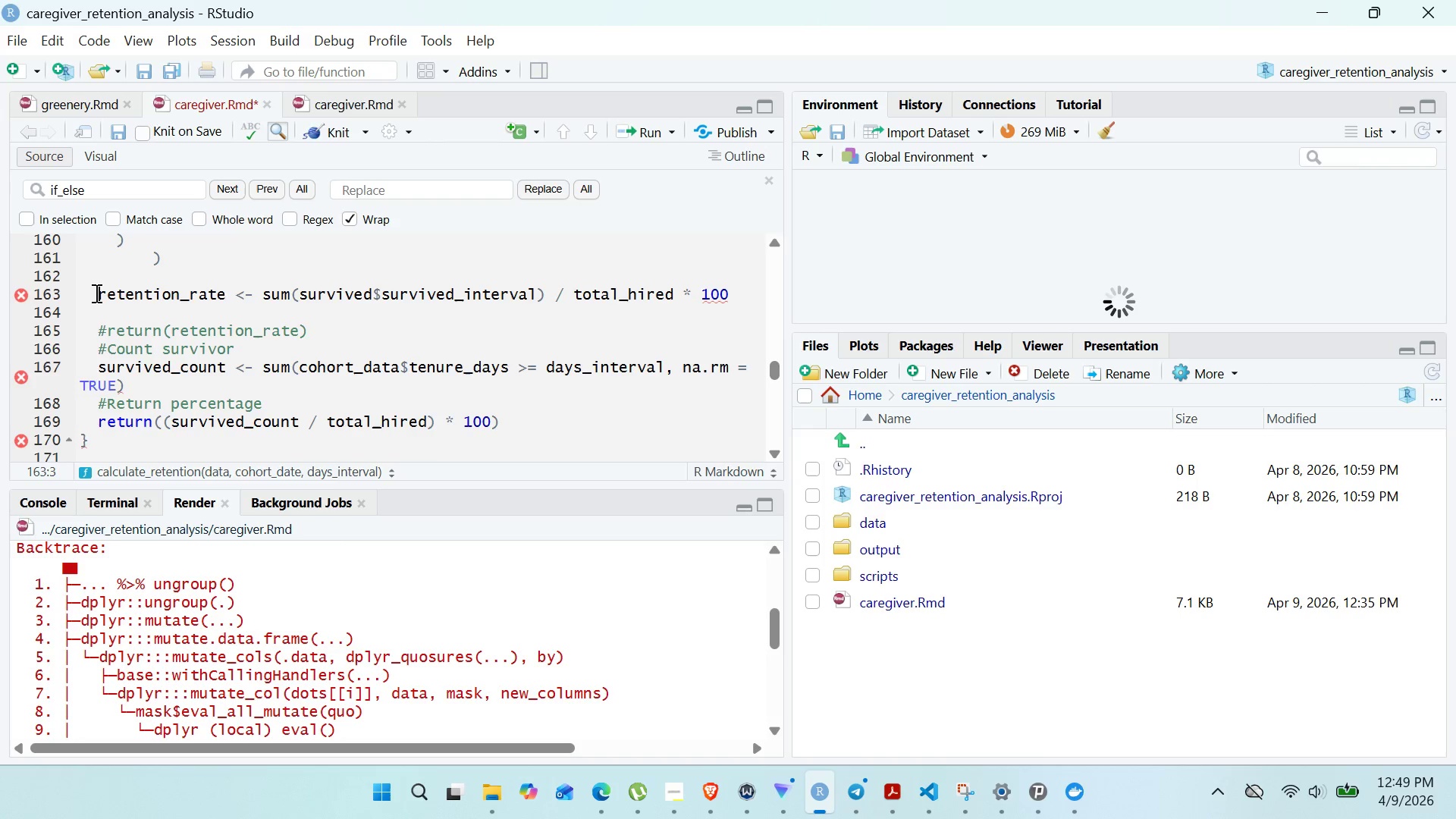 
key(Shift+ShiftLeft)
 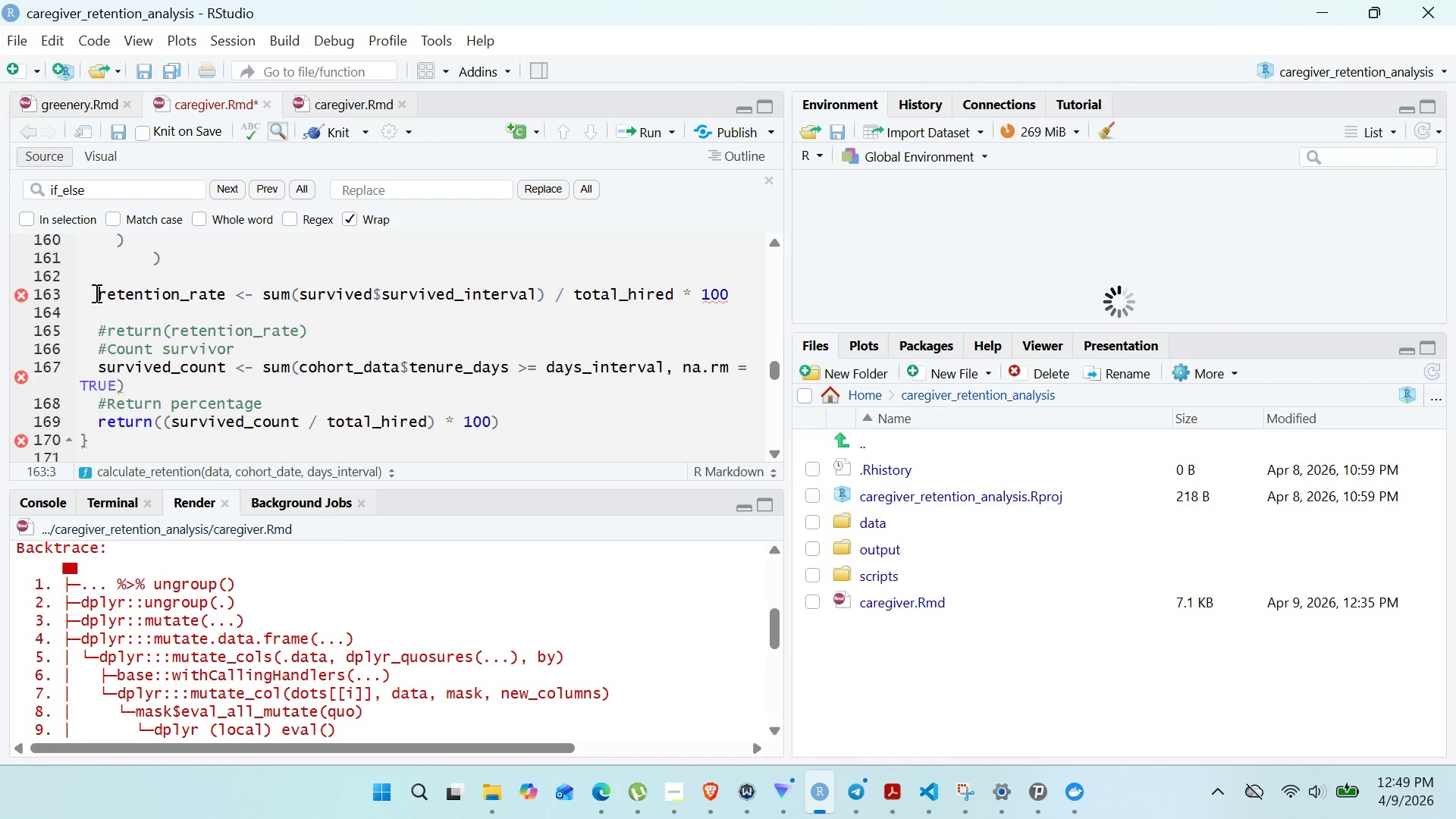 
key(Shift+3)
 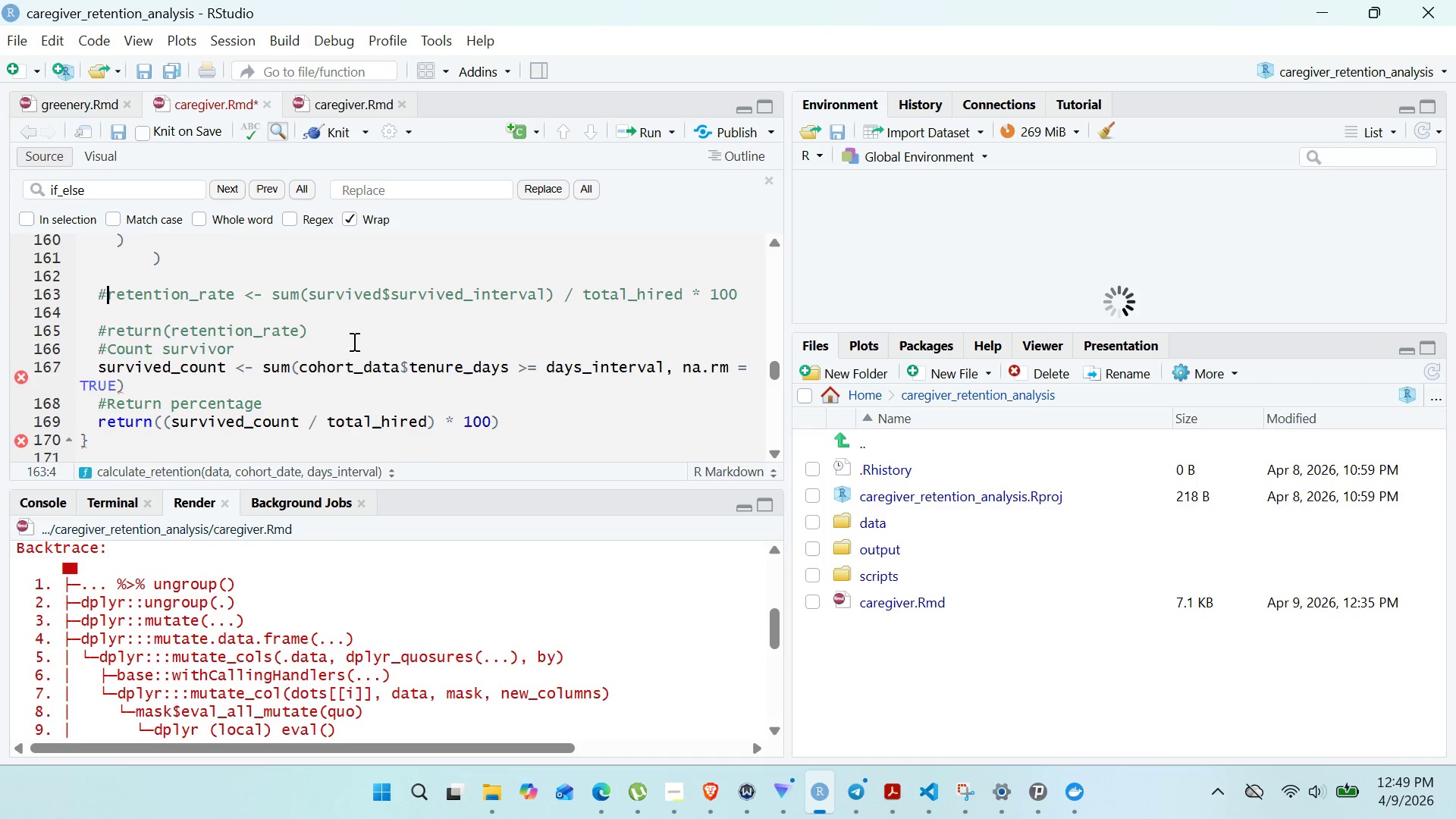 
left_click([353, 337])
 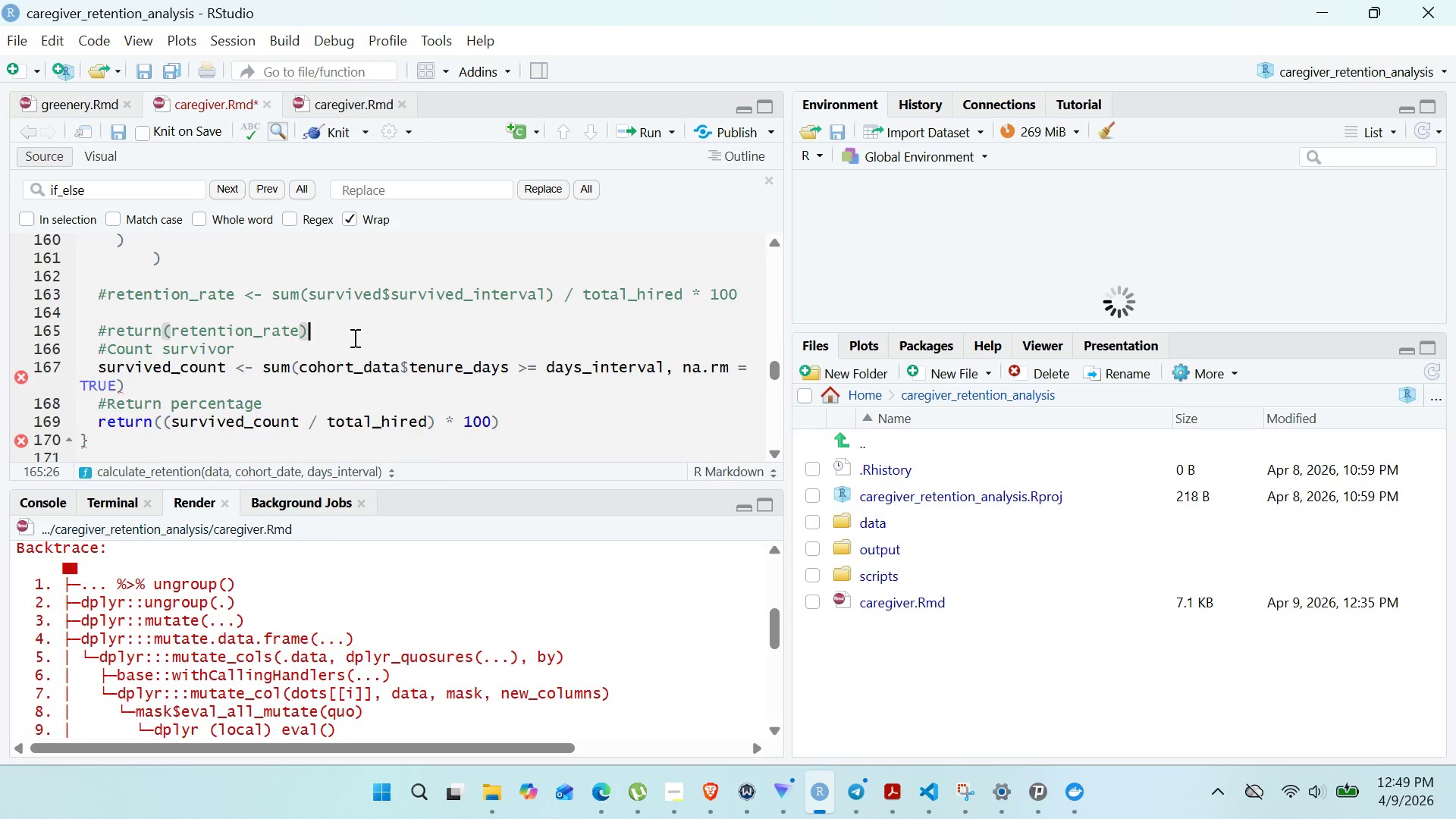 
key(Enter)
 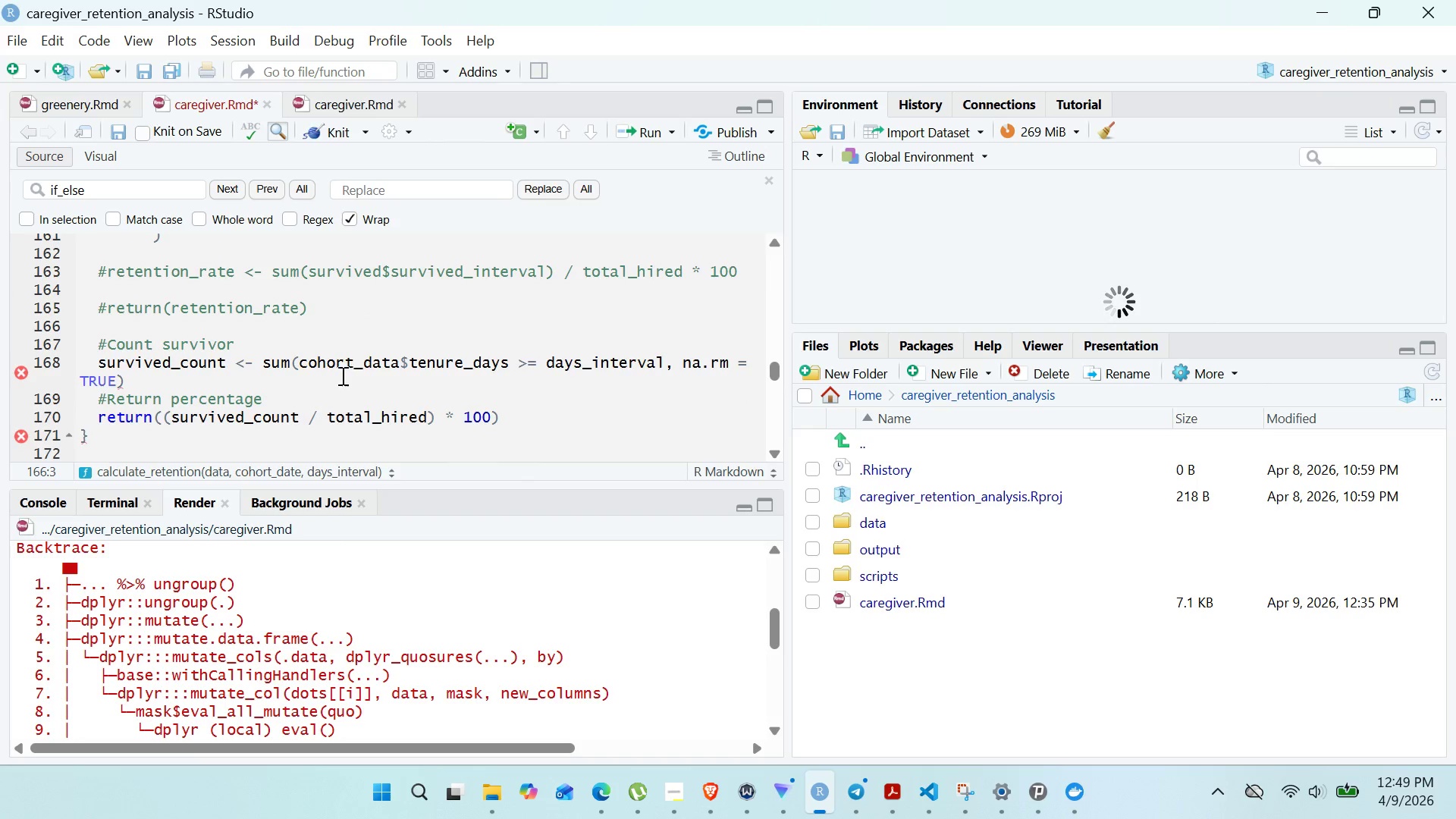 
scroll: coordinate [318, 433], scroll_direction: none, amount: 0.0
 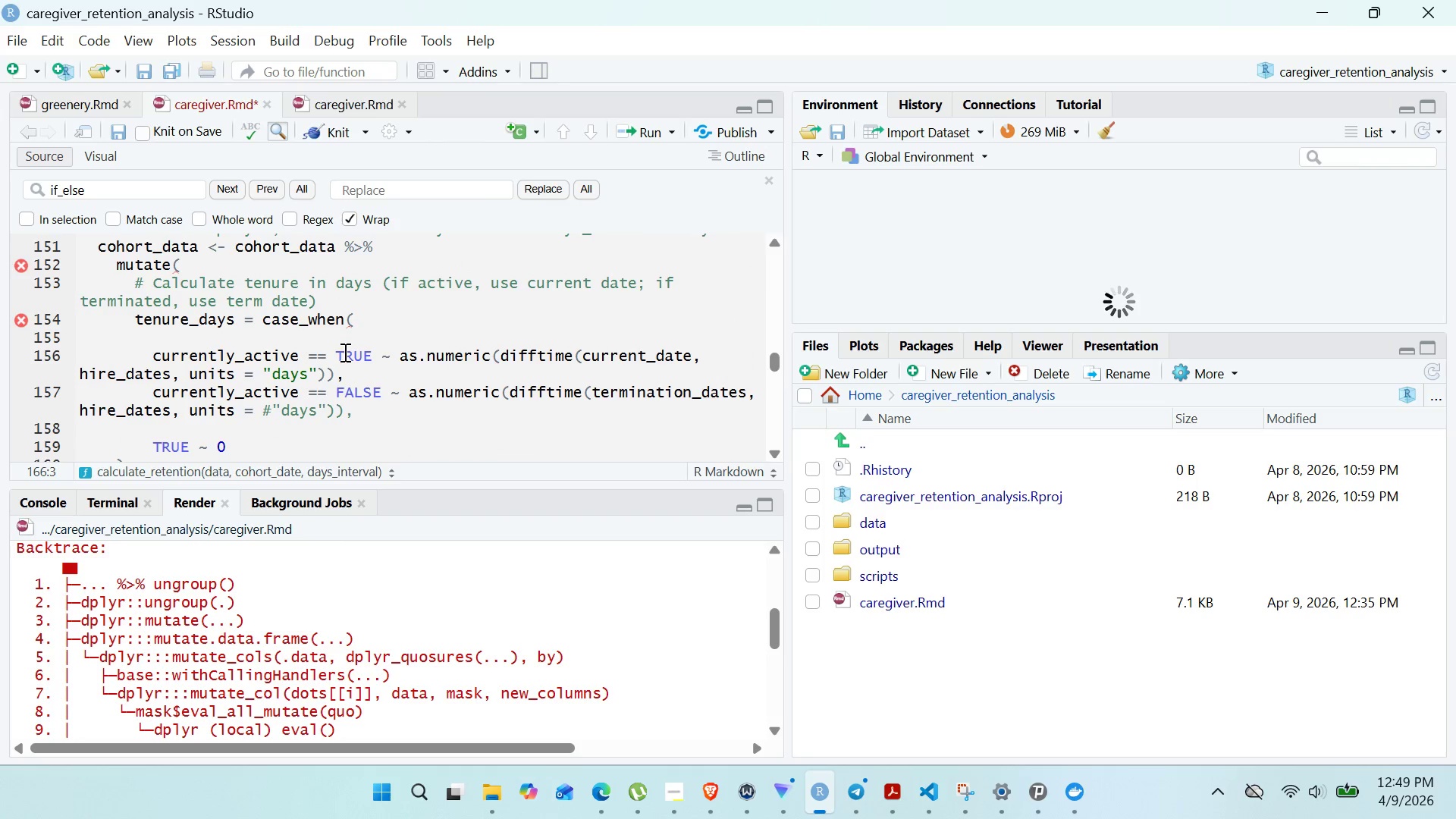 
left_click([355, 321])
 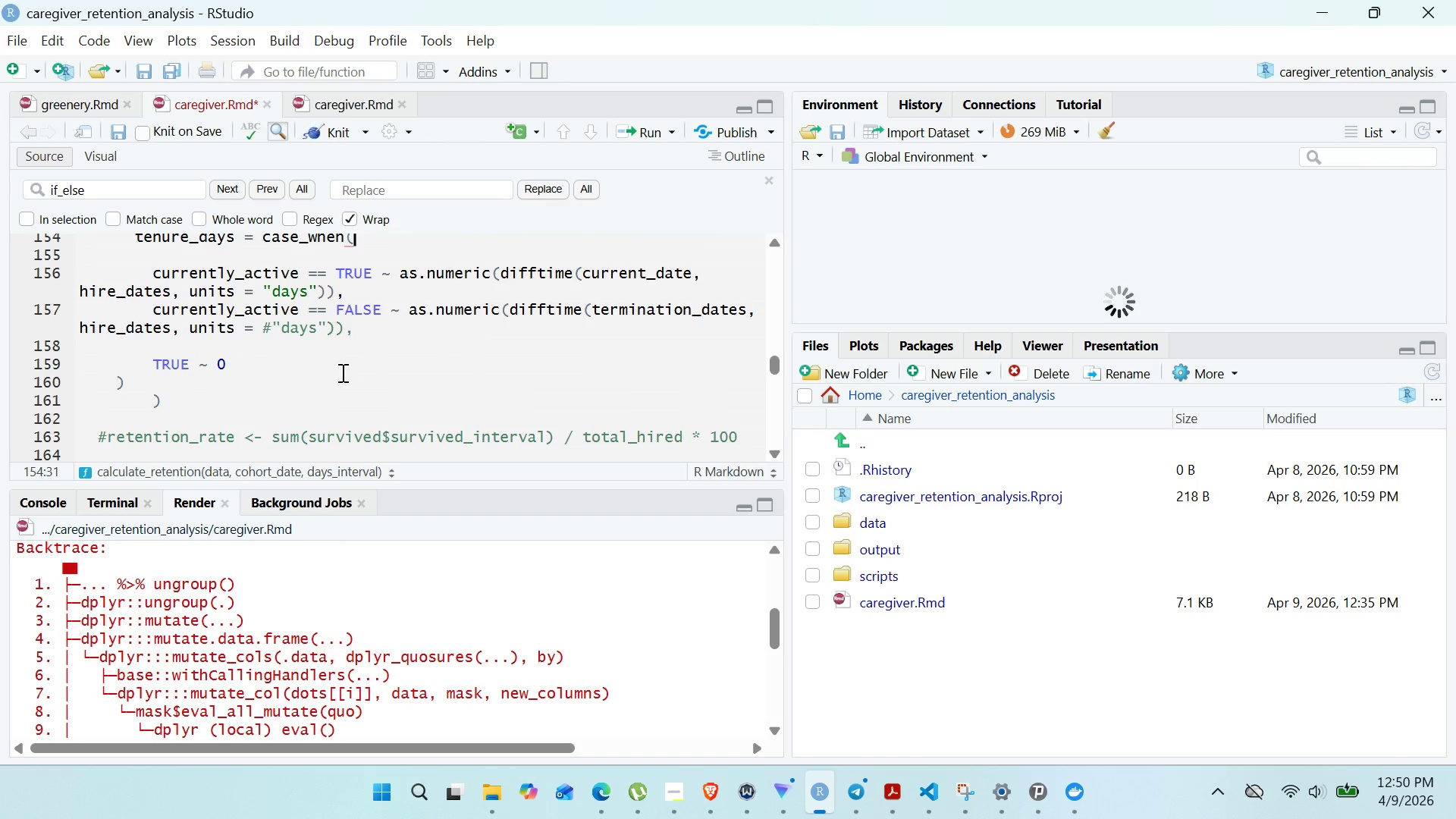 
wait(19.61)
 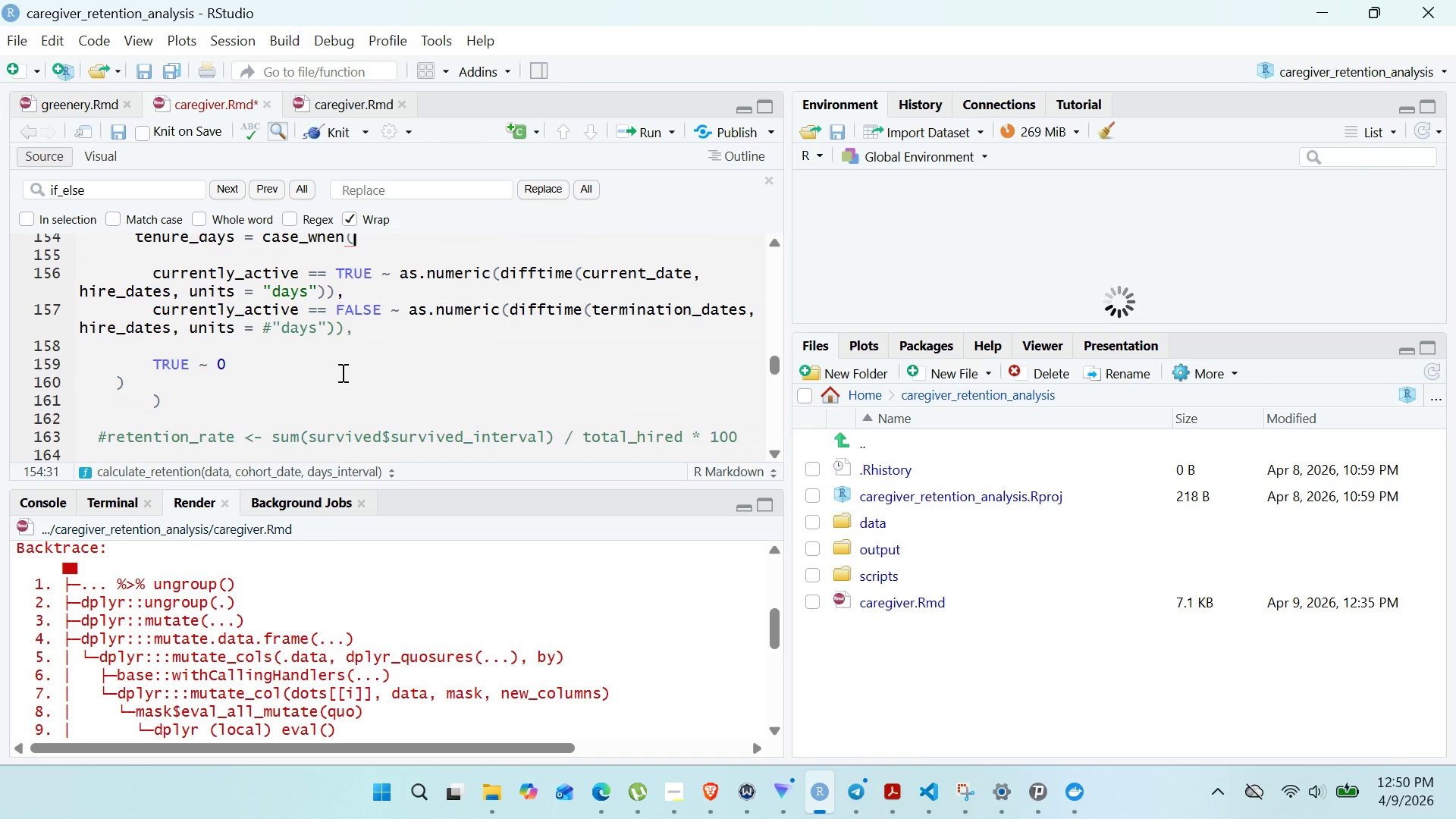 
left_click([245, 356])
 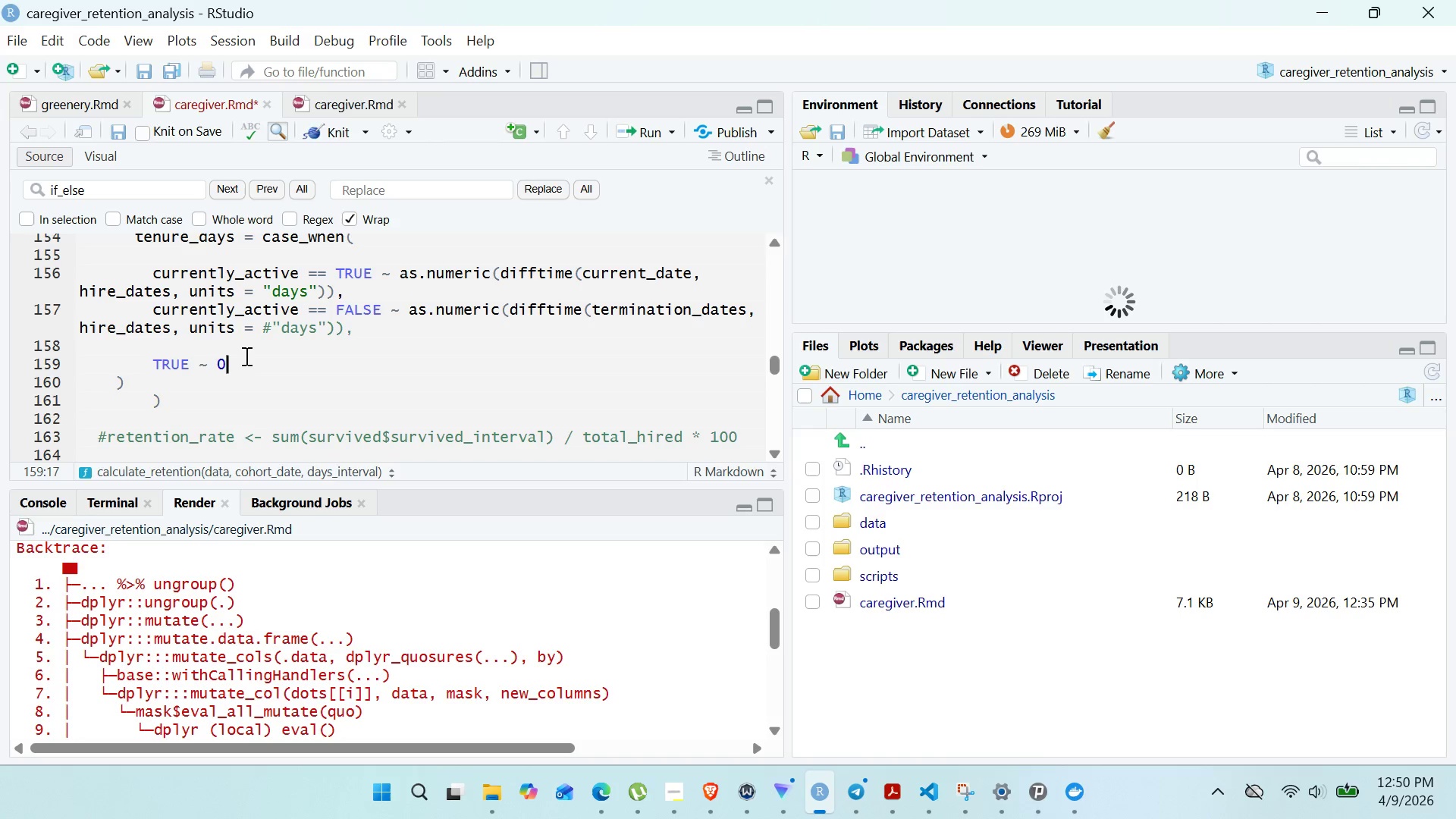 
key(Shift+0)
 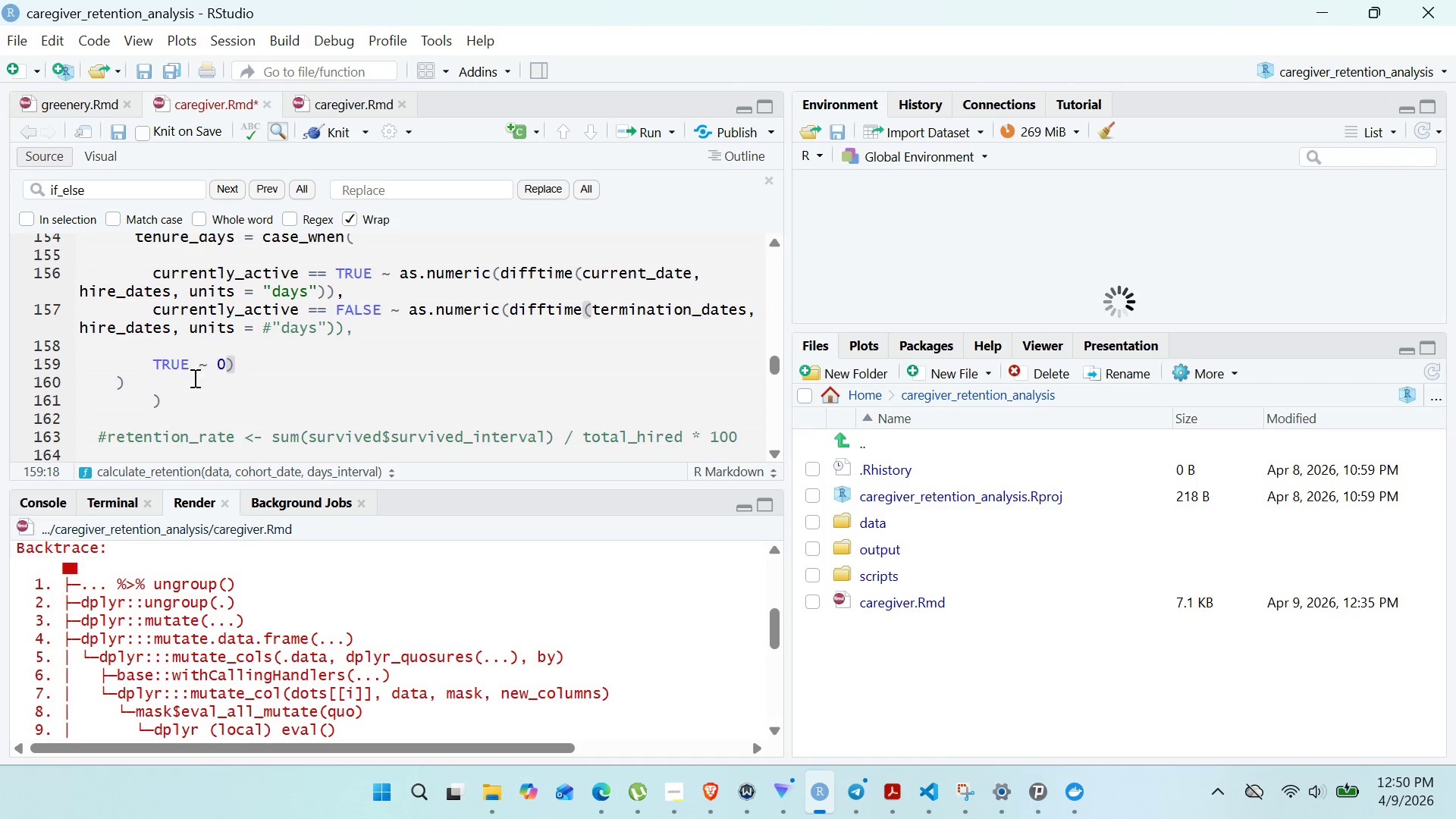 
left_click([187, 378])
 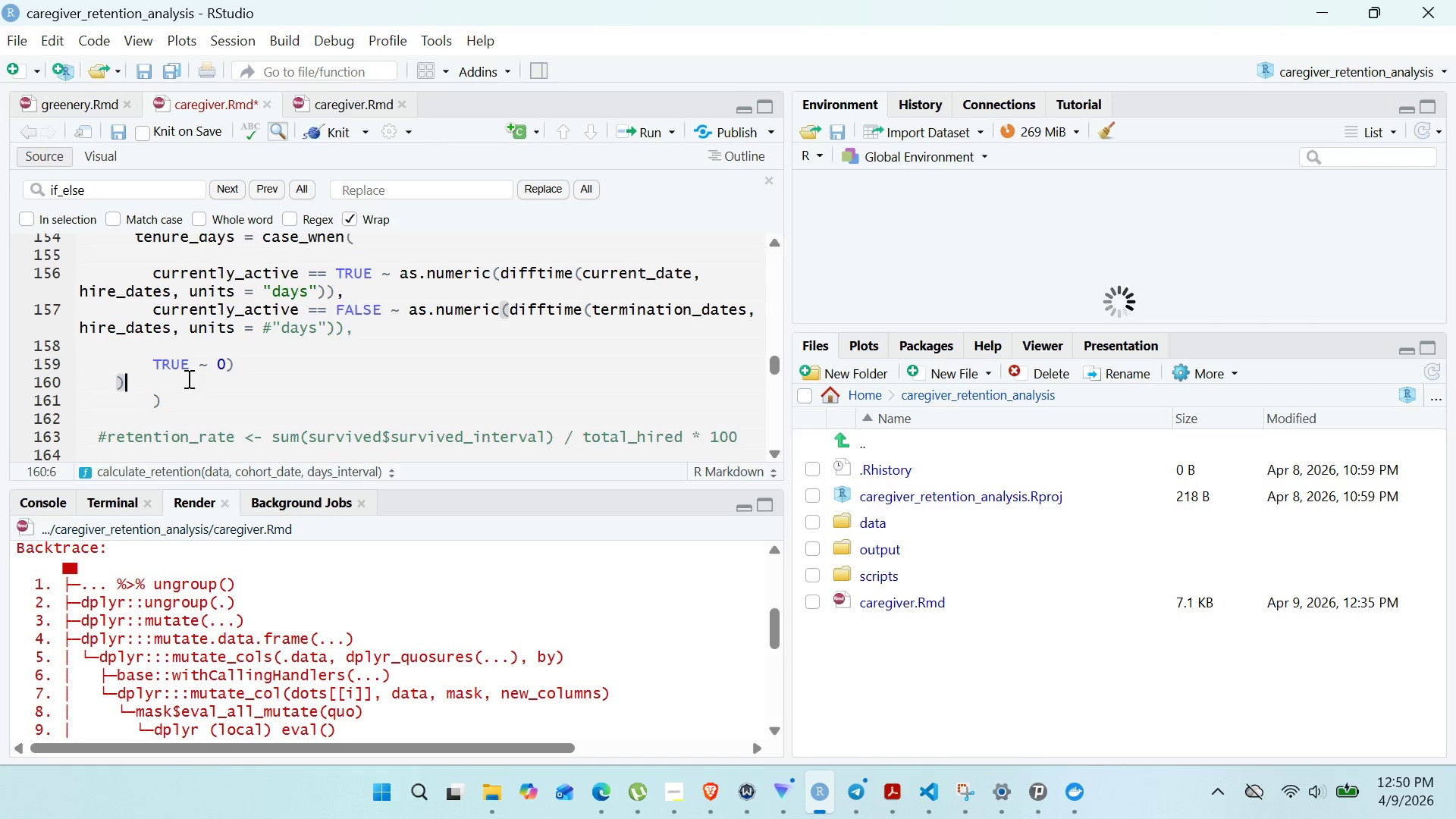 
key(Backspace)
 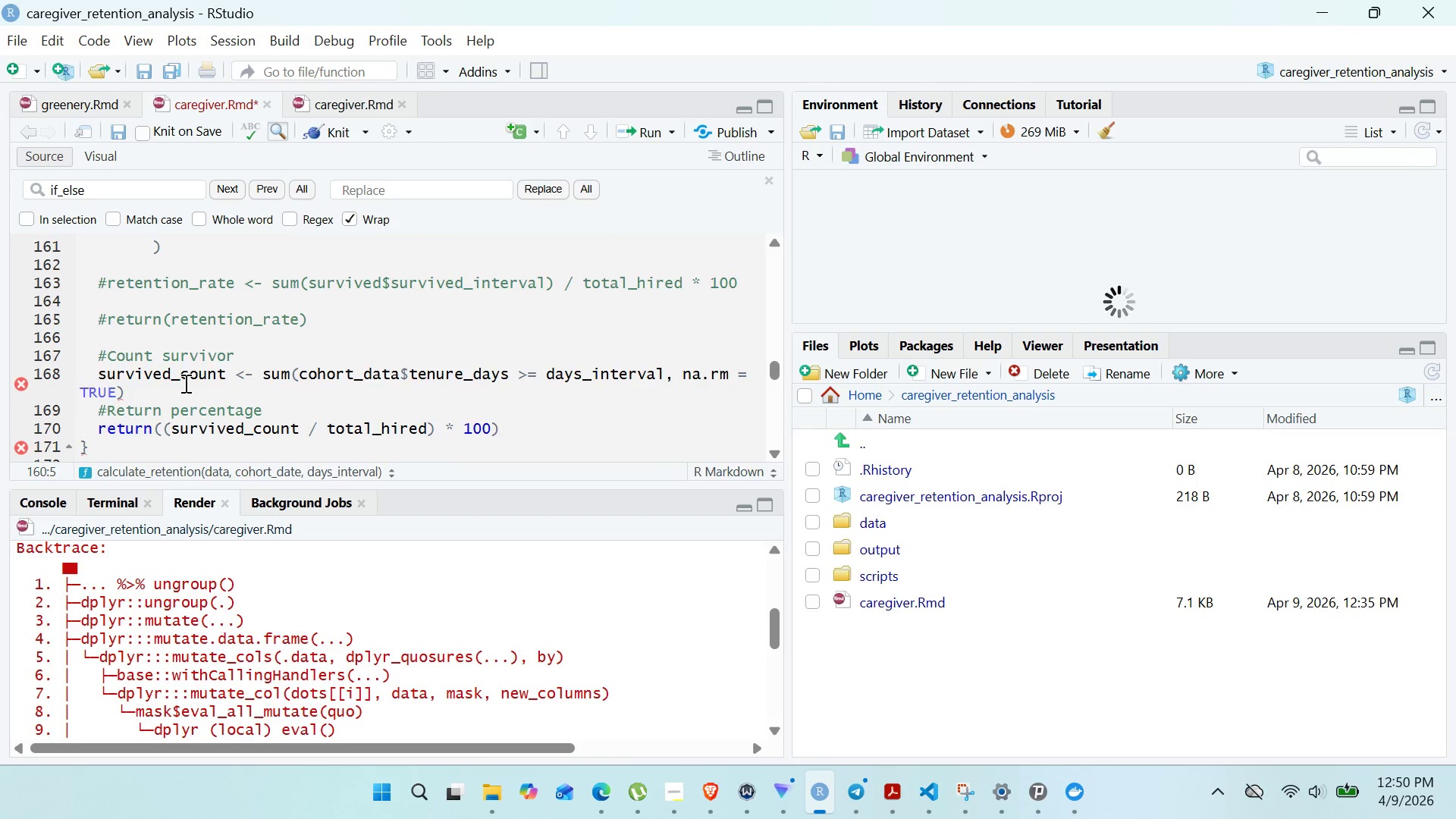 
wait(6.58)
 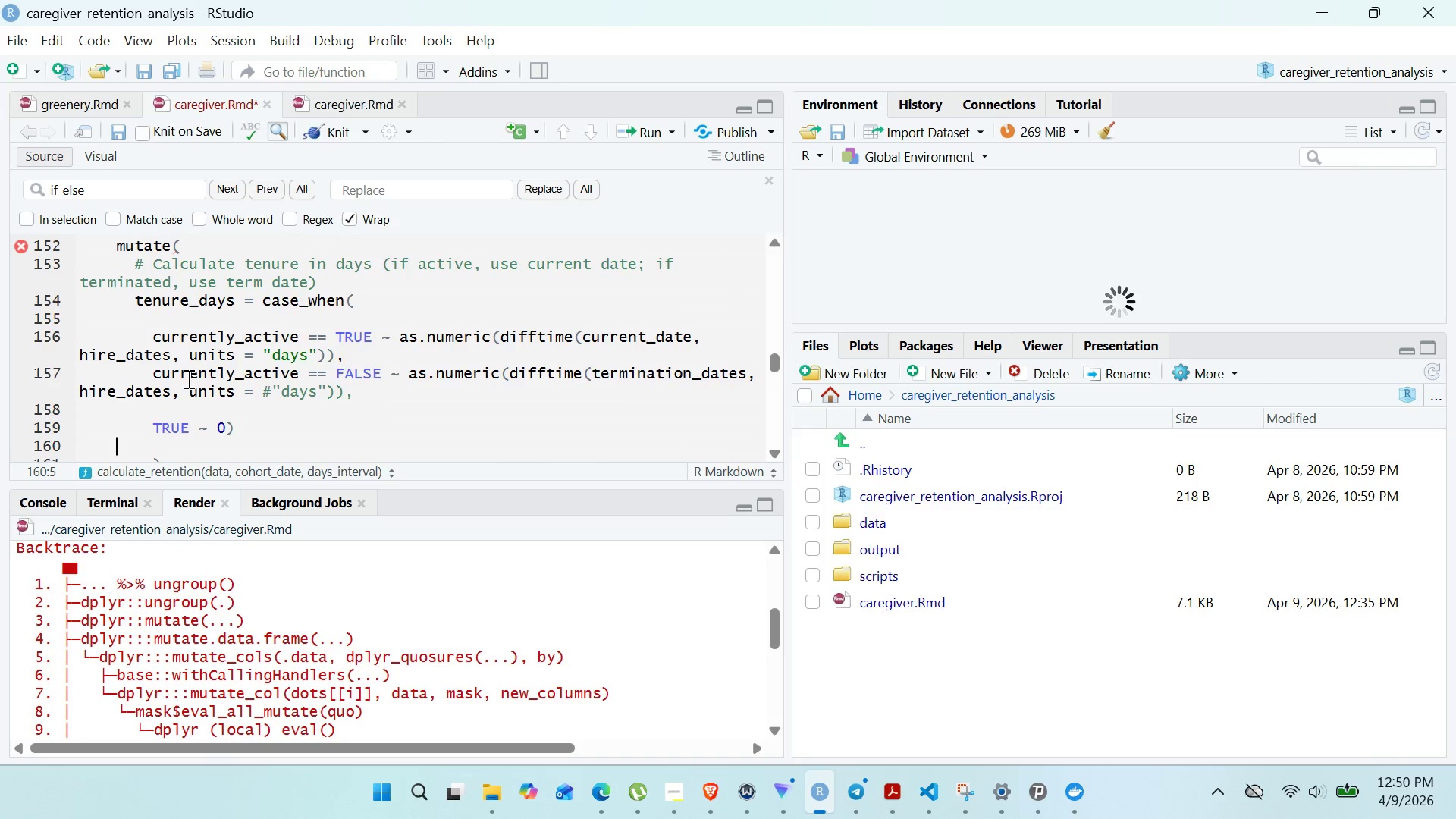 
left_click([214, 315])
 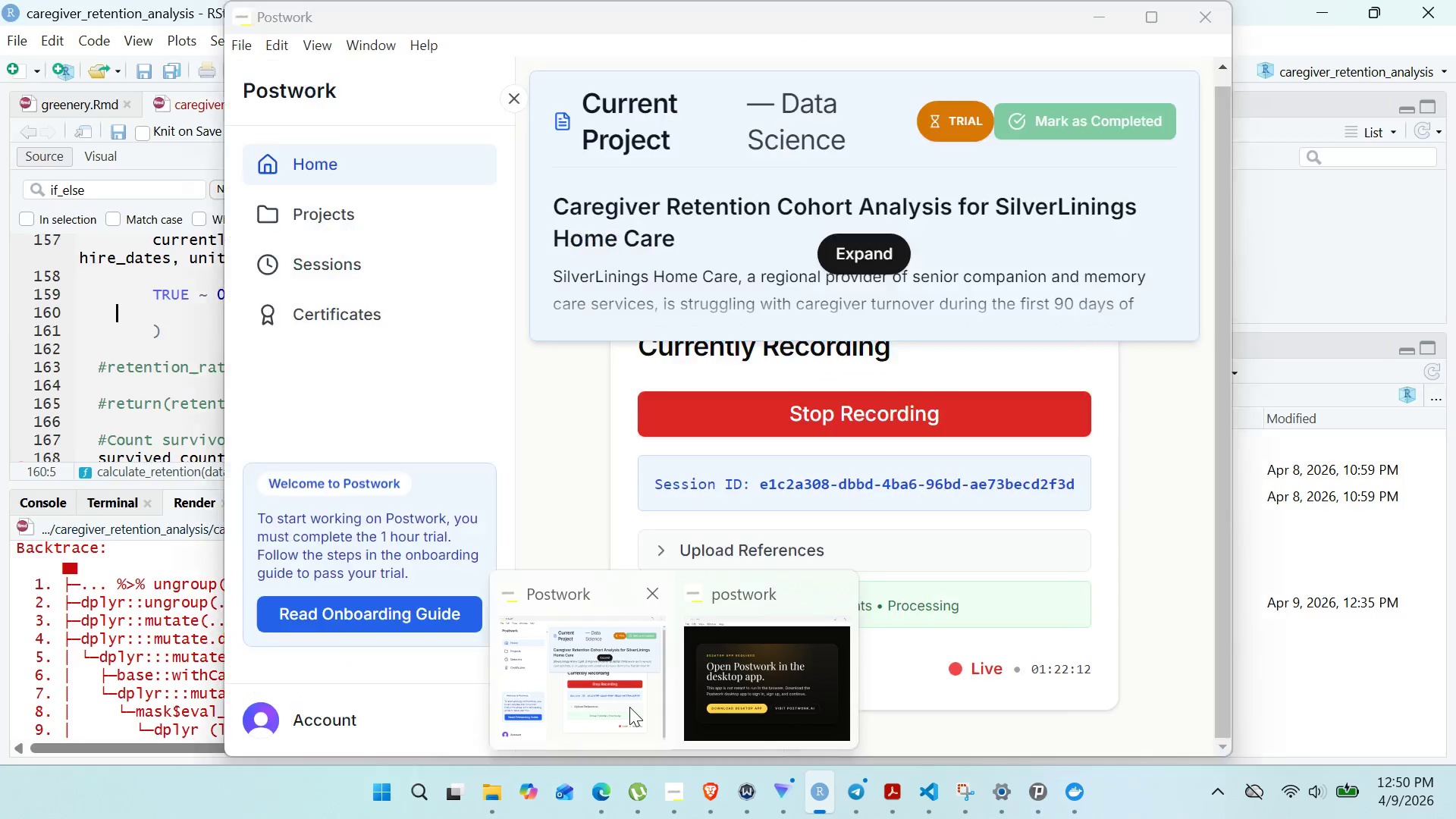 
left_click([561, 627])